 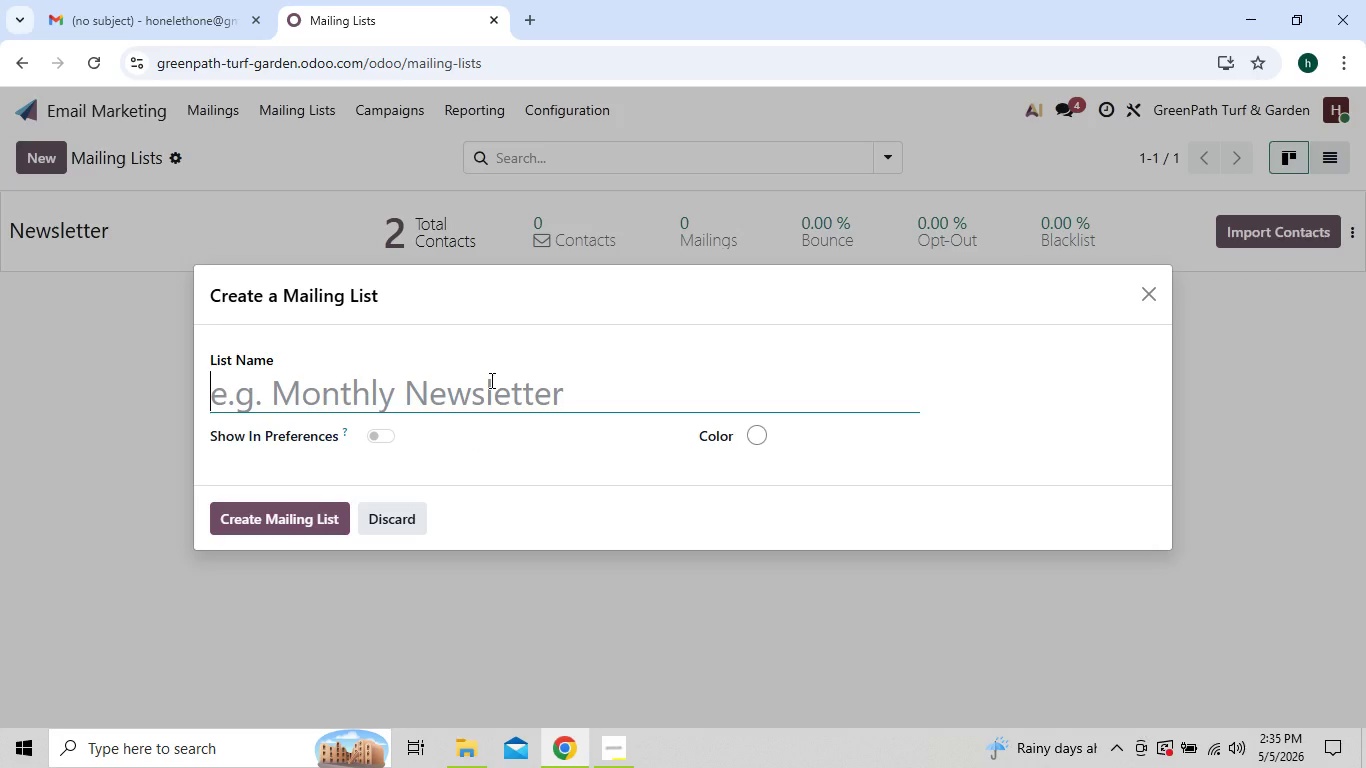 
key(Control+V)
 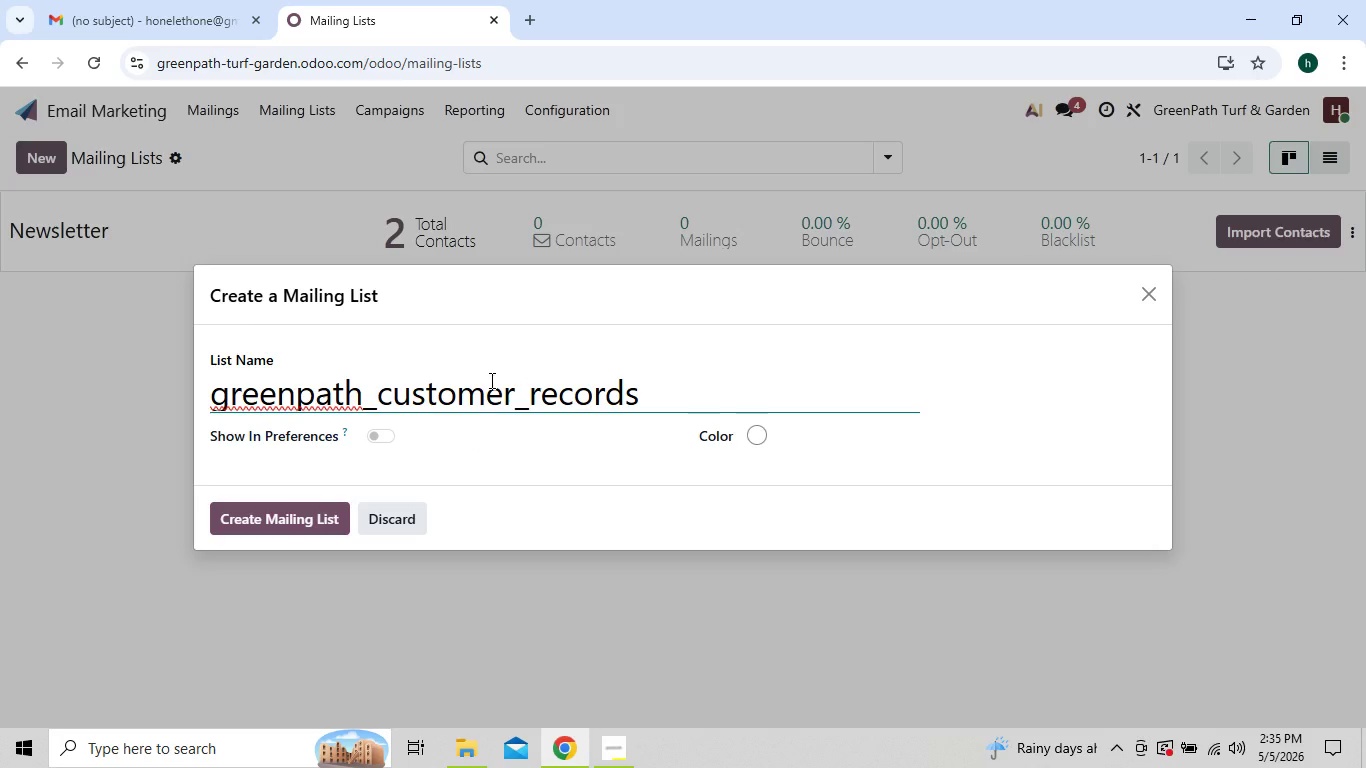 
key(ArrowLeft)
 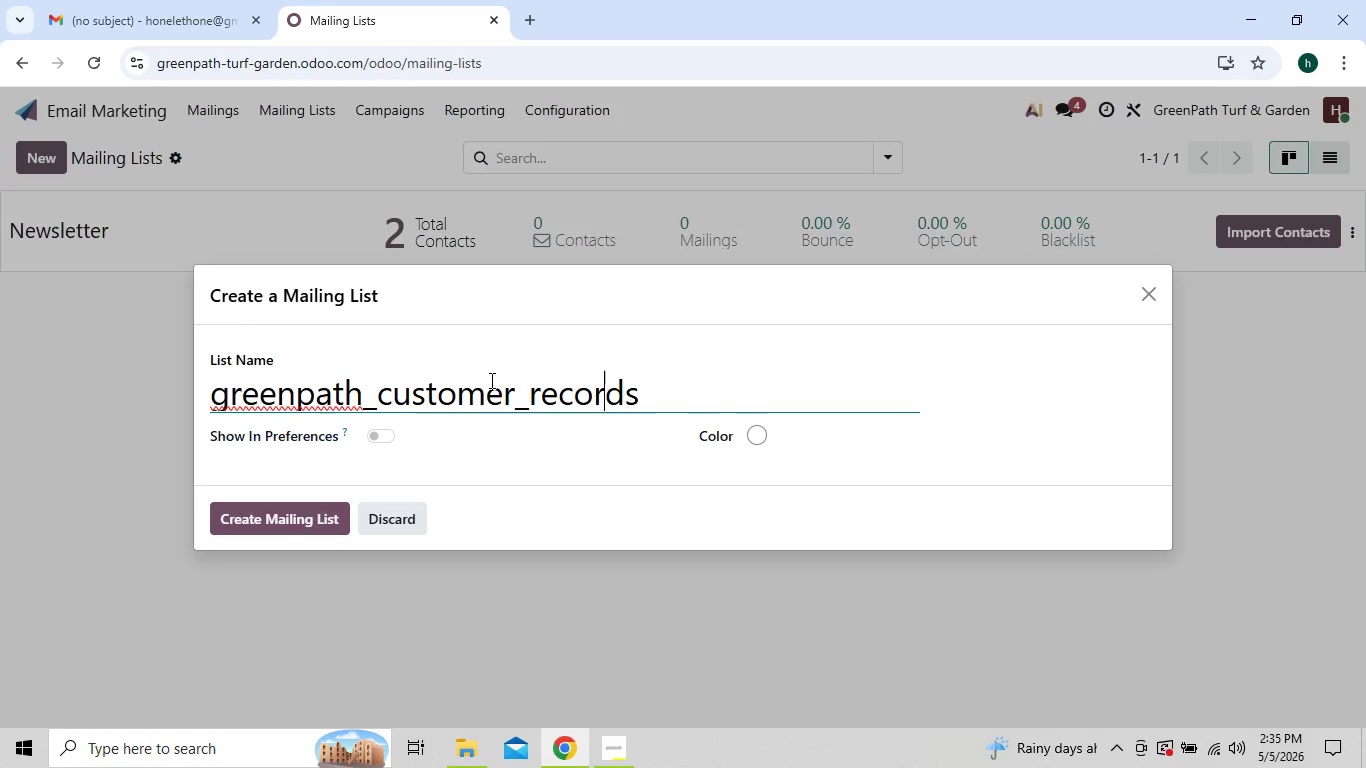 
key(ArrowLeft)
 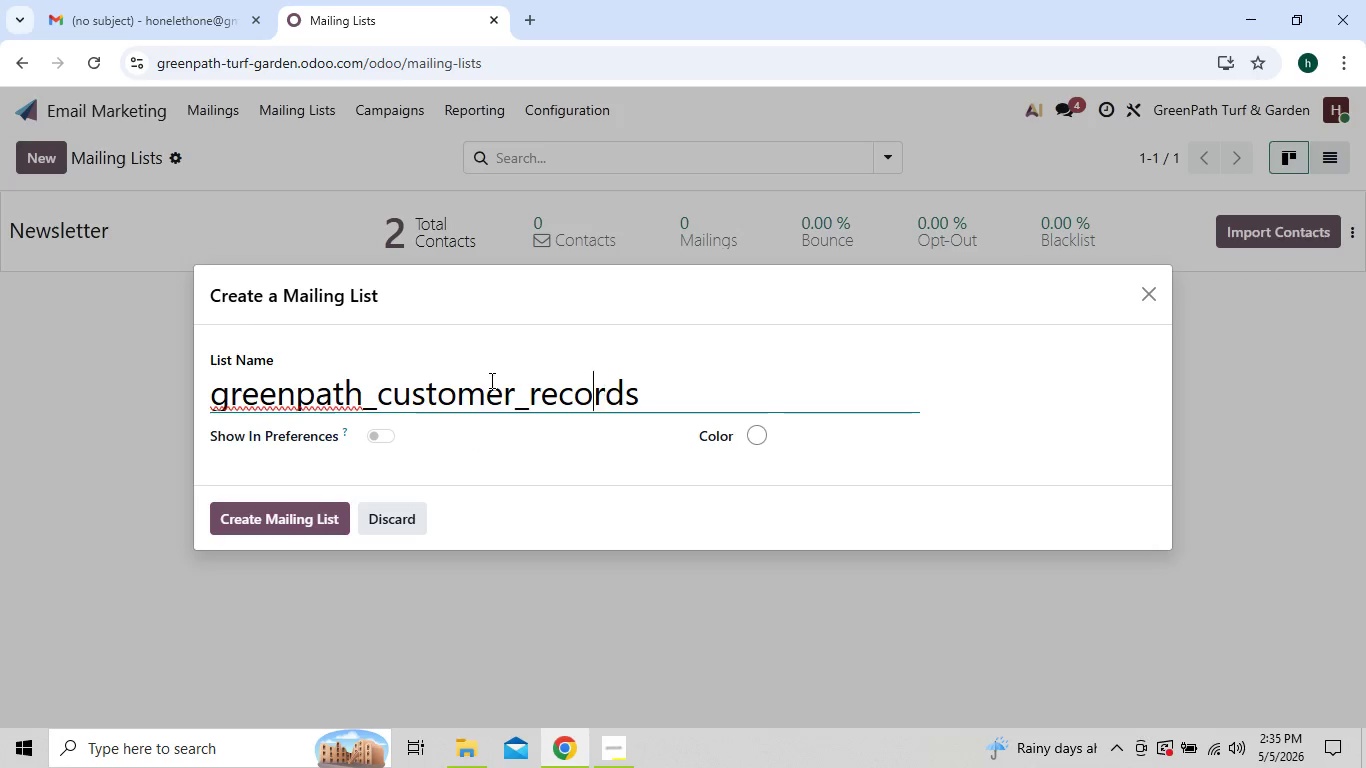 
key(ArrowLeft)
 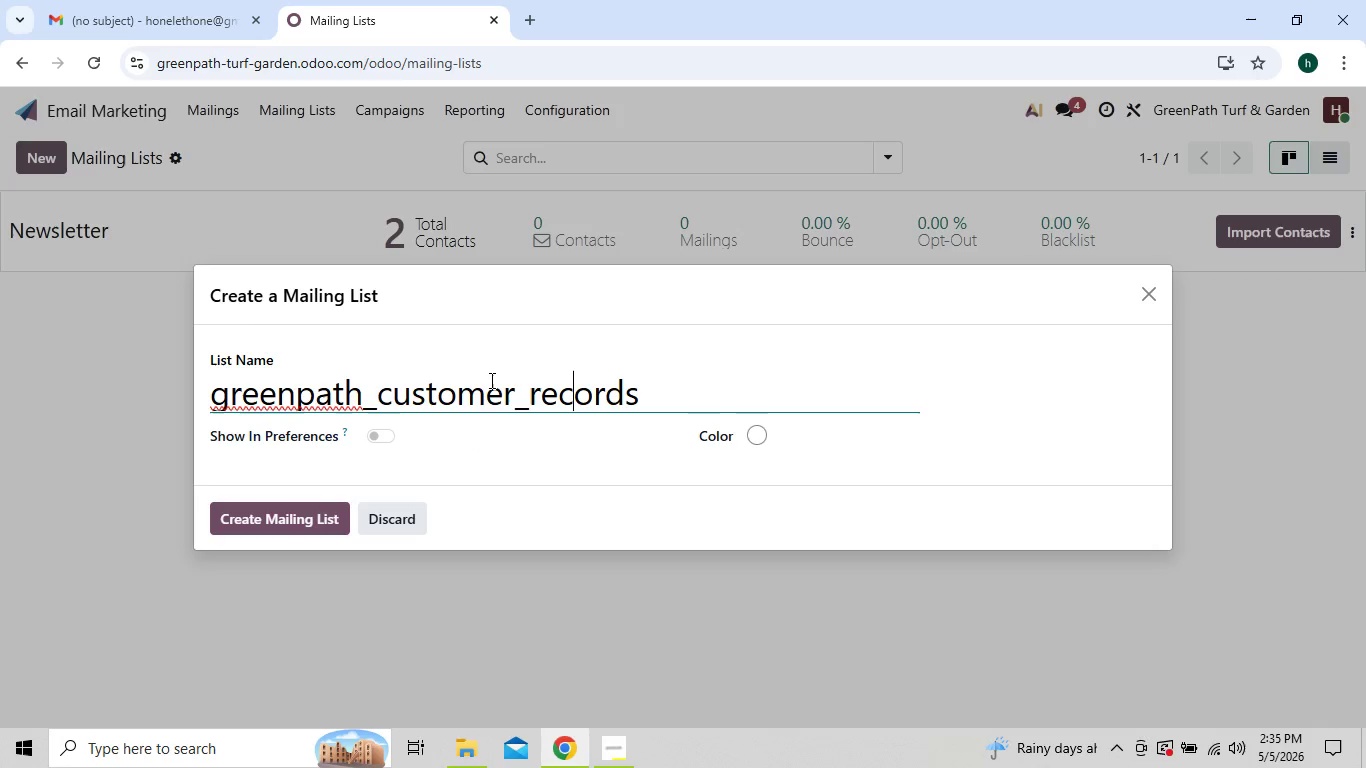 
key(ArrowLeft)
 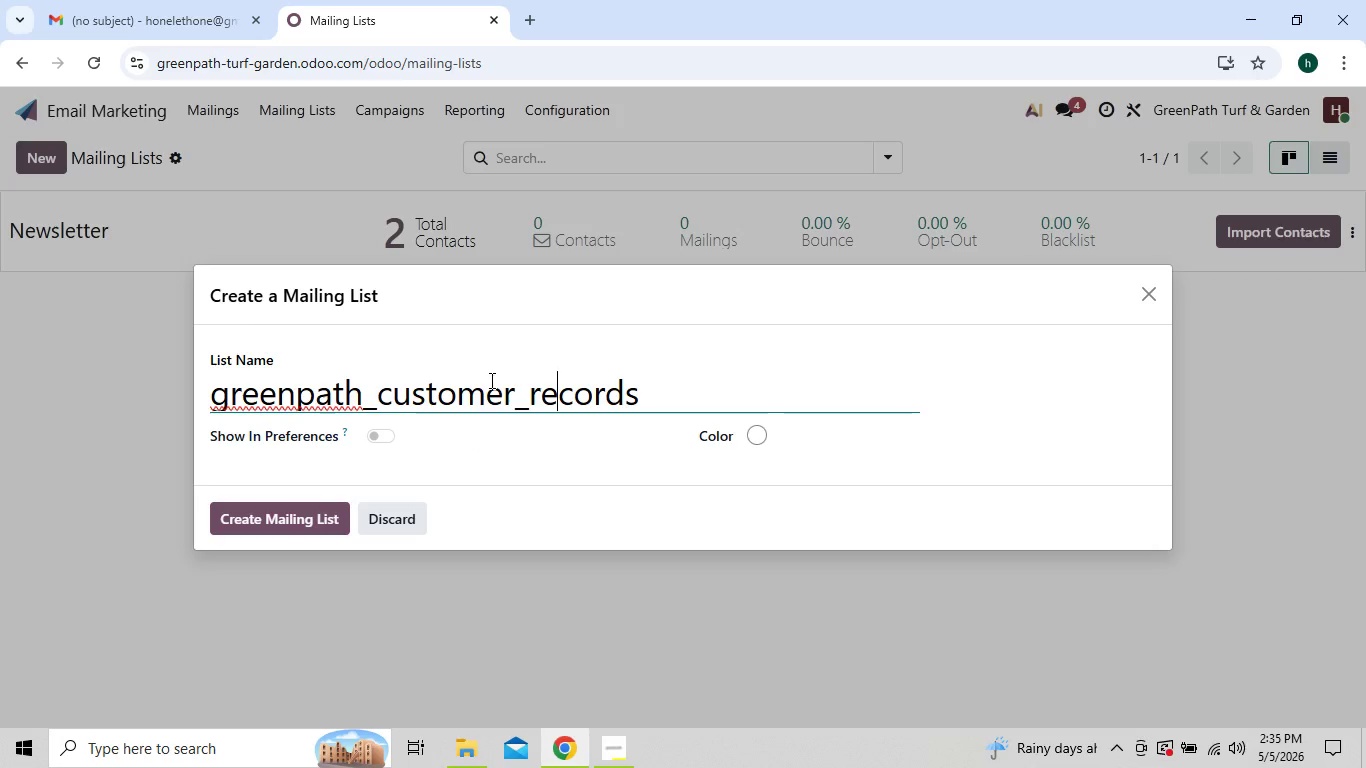 
key(ArrowLeft)
 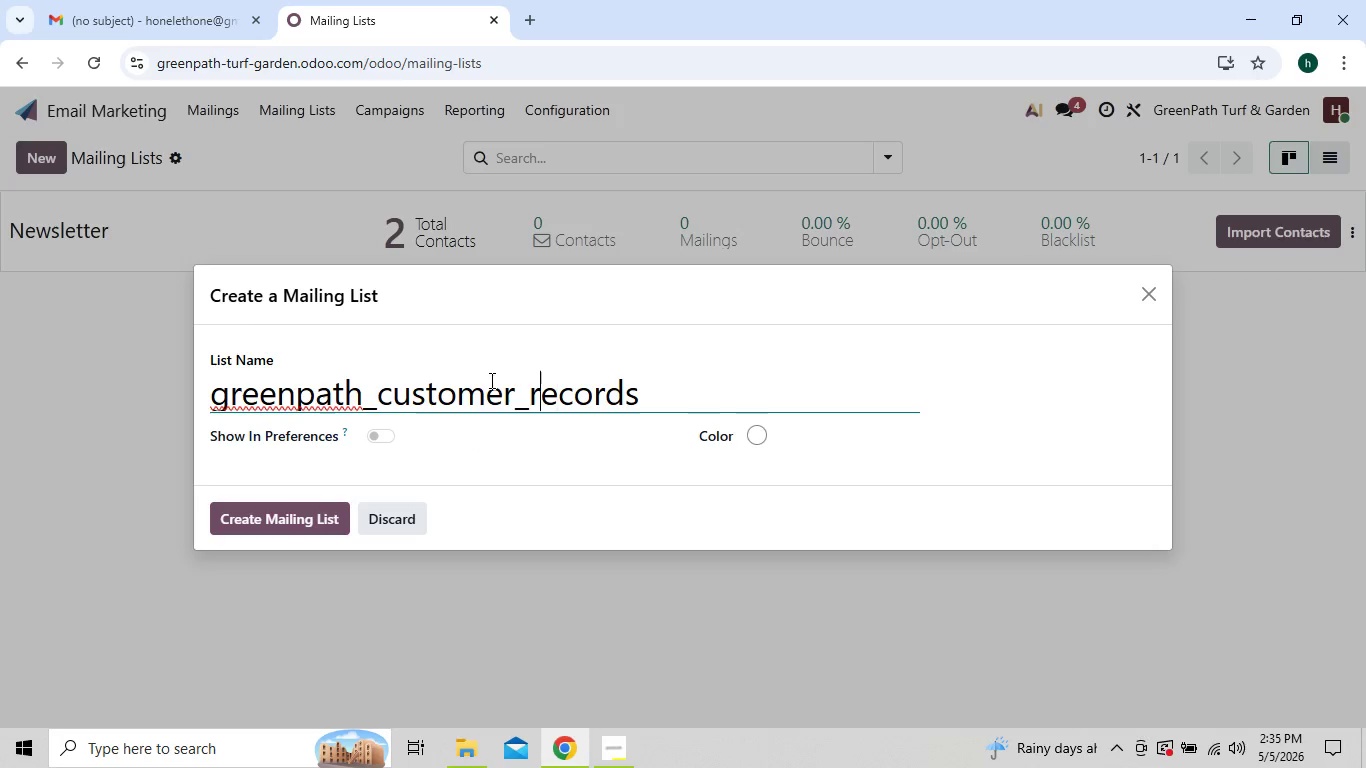 
key(ArrowLeft)
 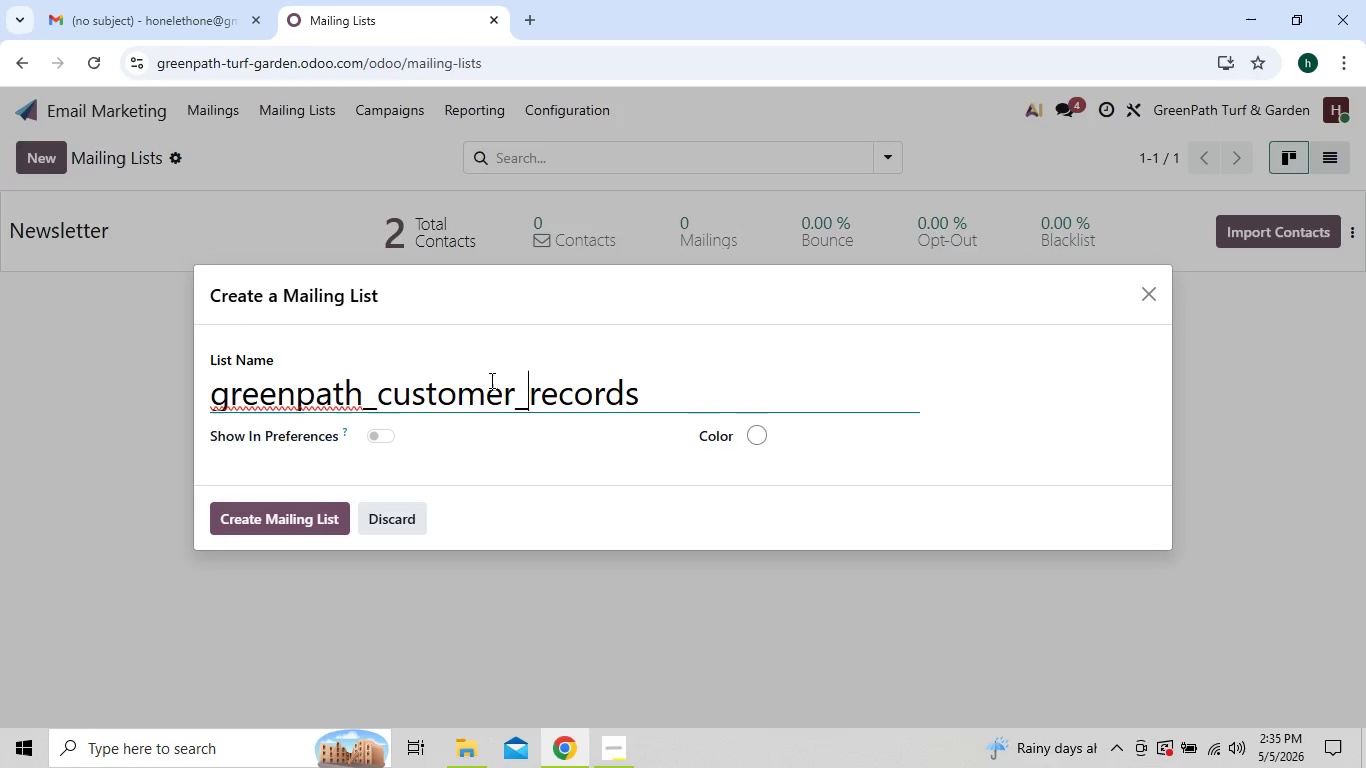 
key(ArrowLeft)
 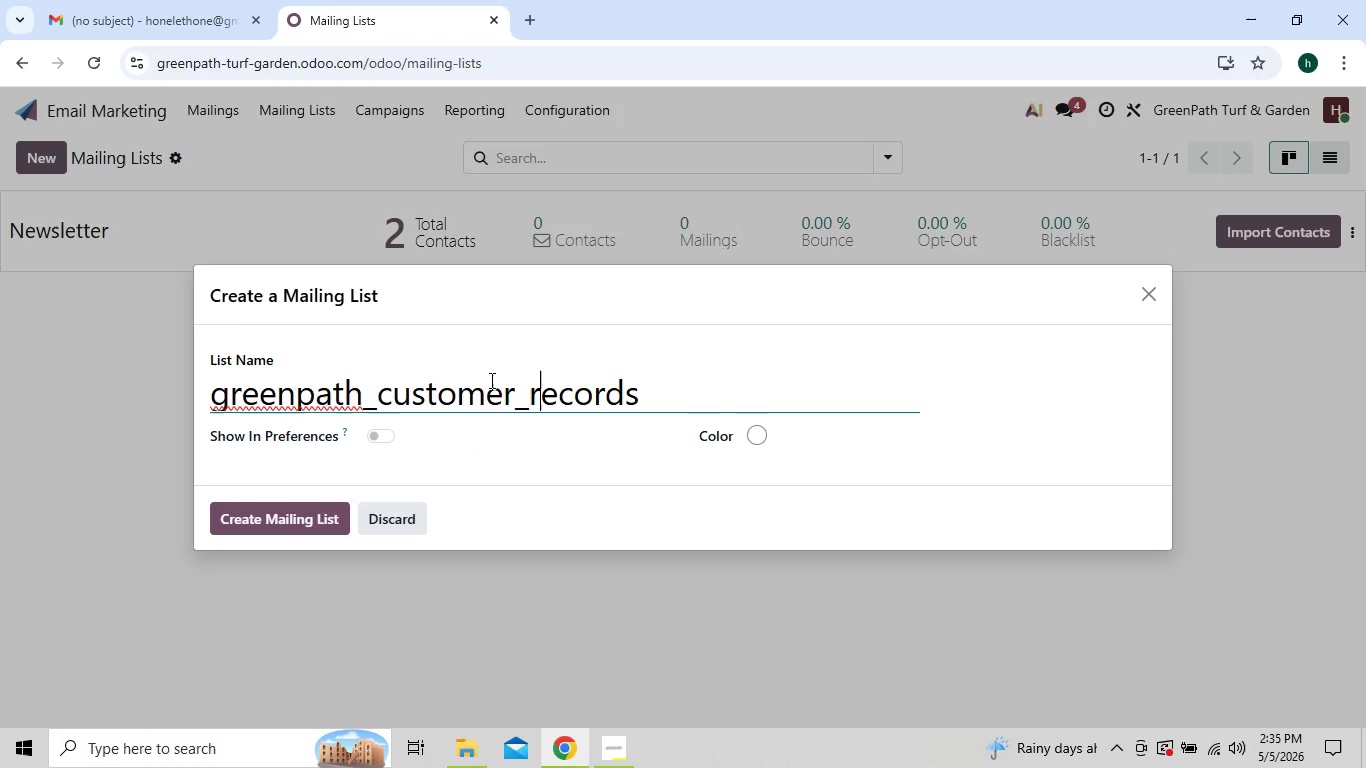 
key(ArrowRight)
 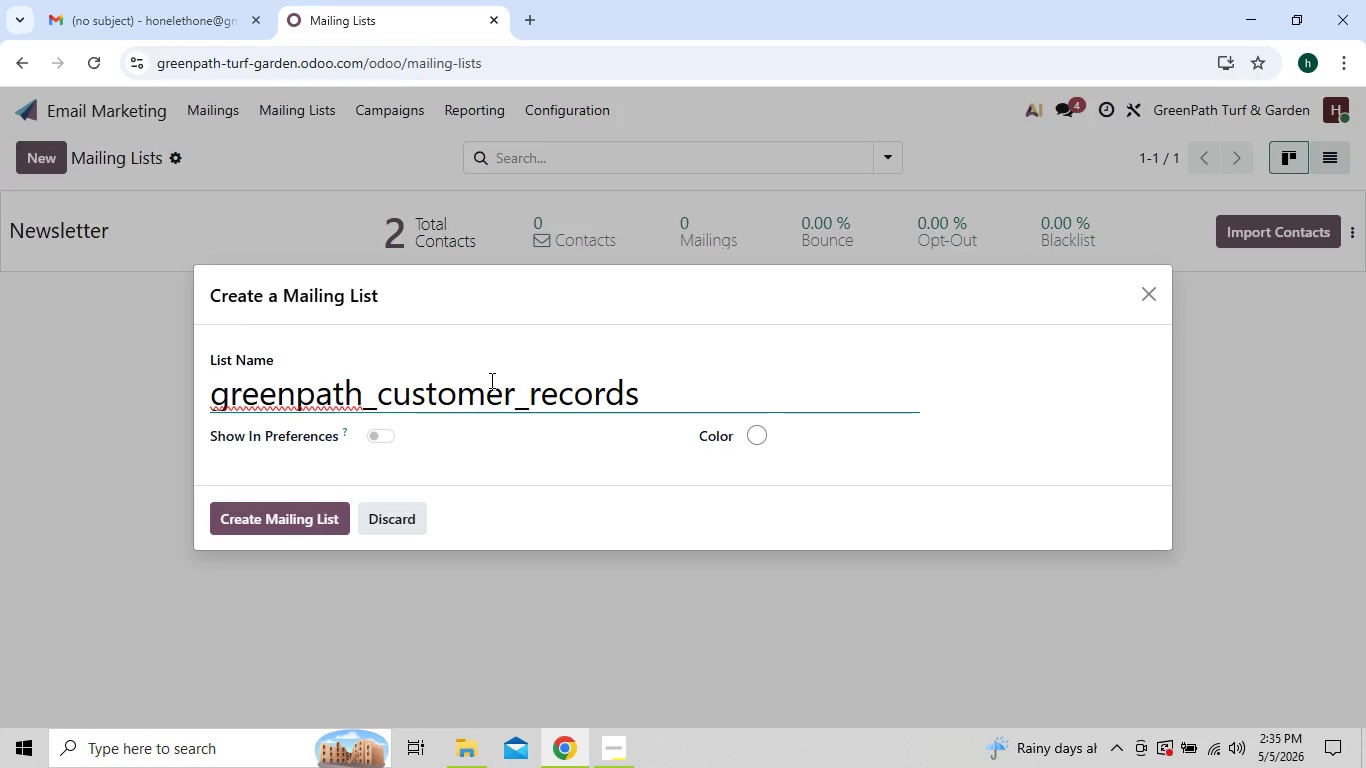 
key(CapsLock)
 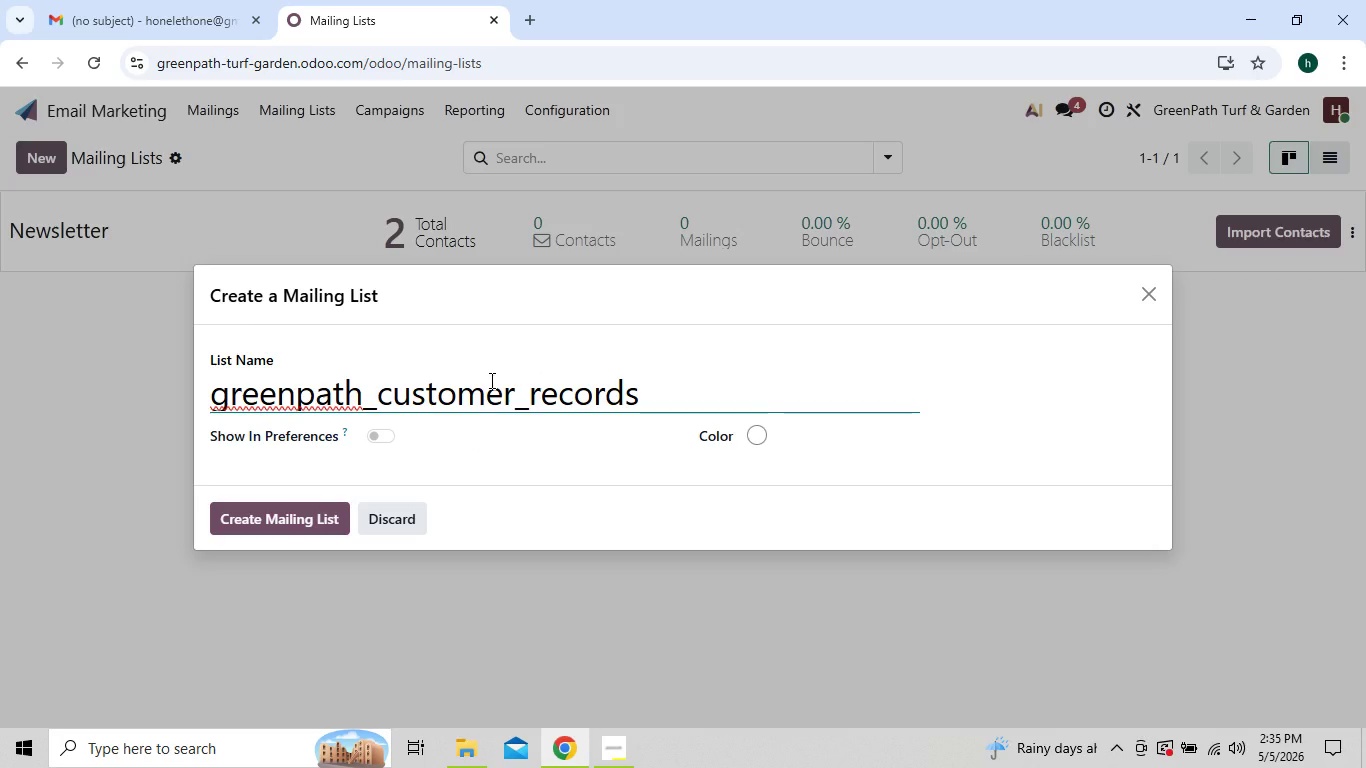 
key(Backspace)
 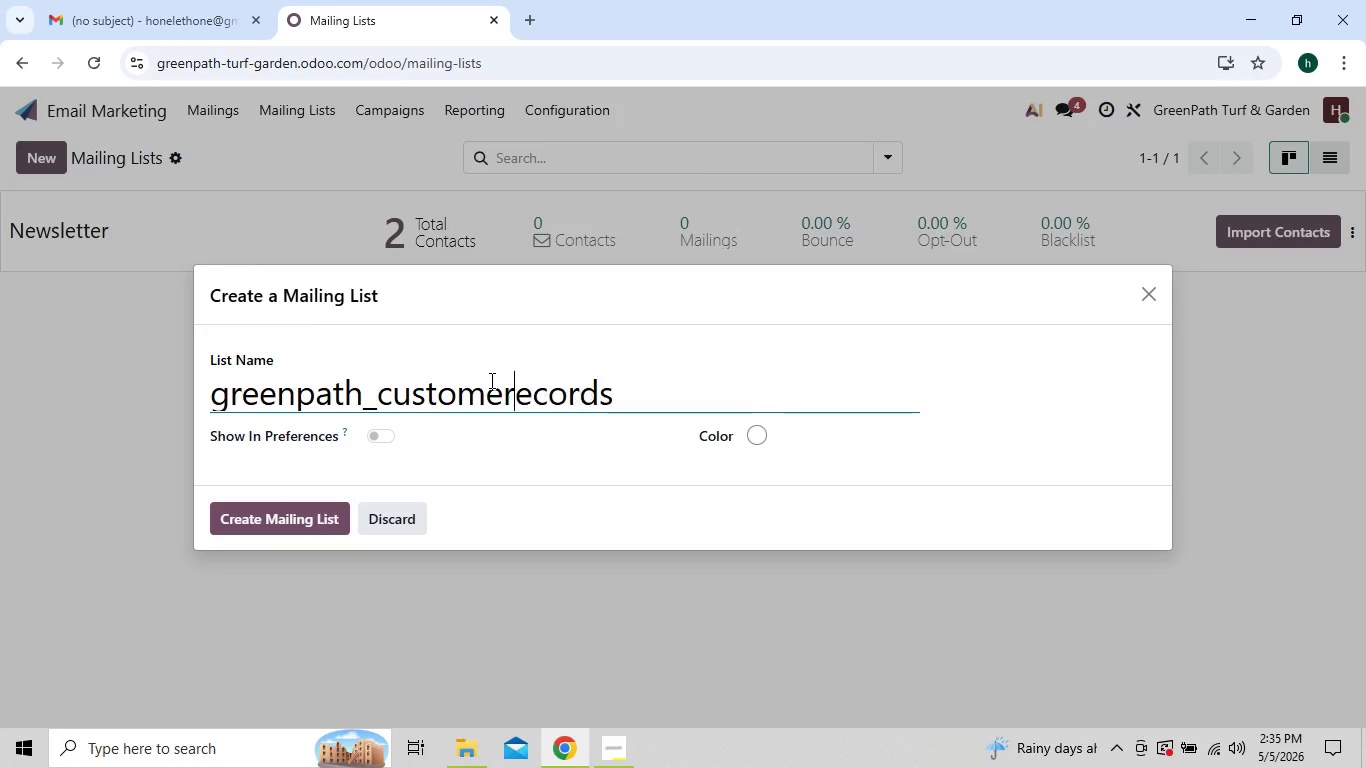 
key(Backspace)
 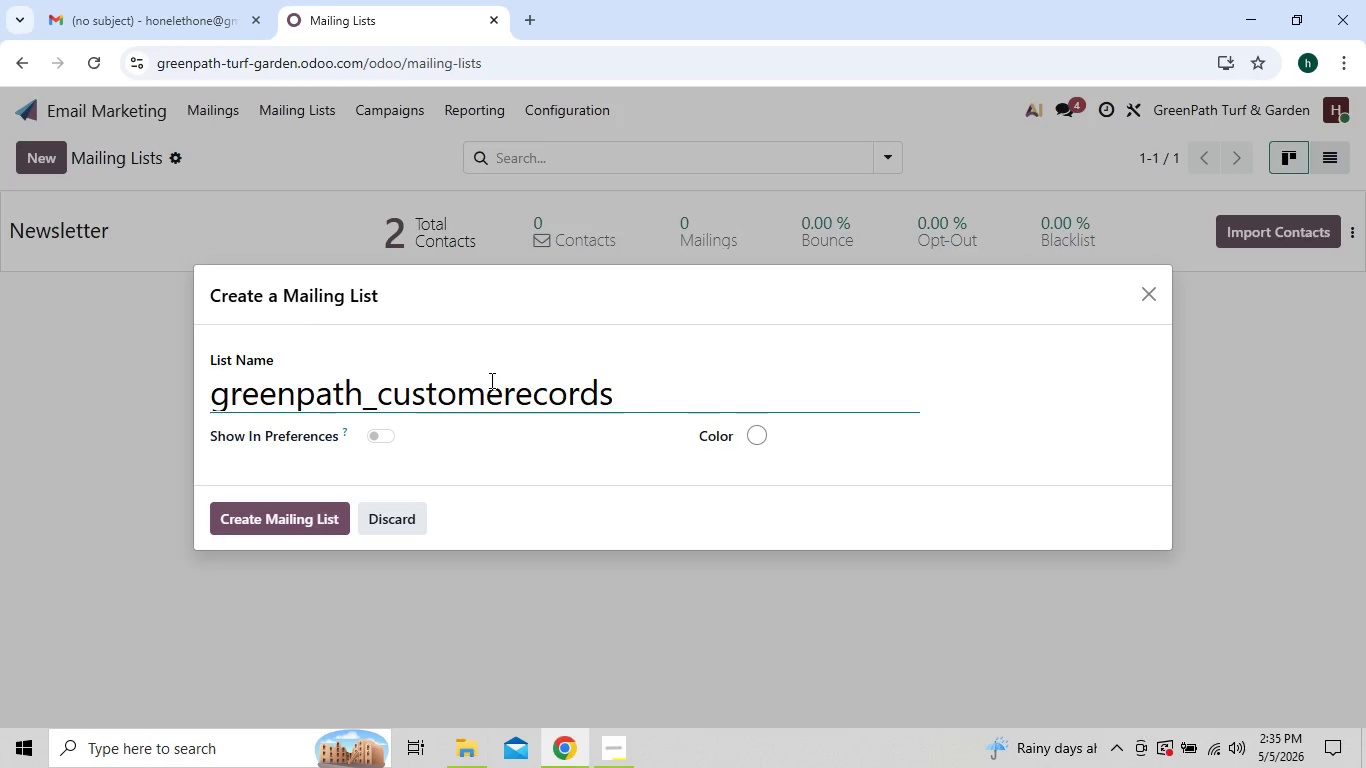 
key(R)
 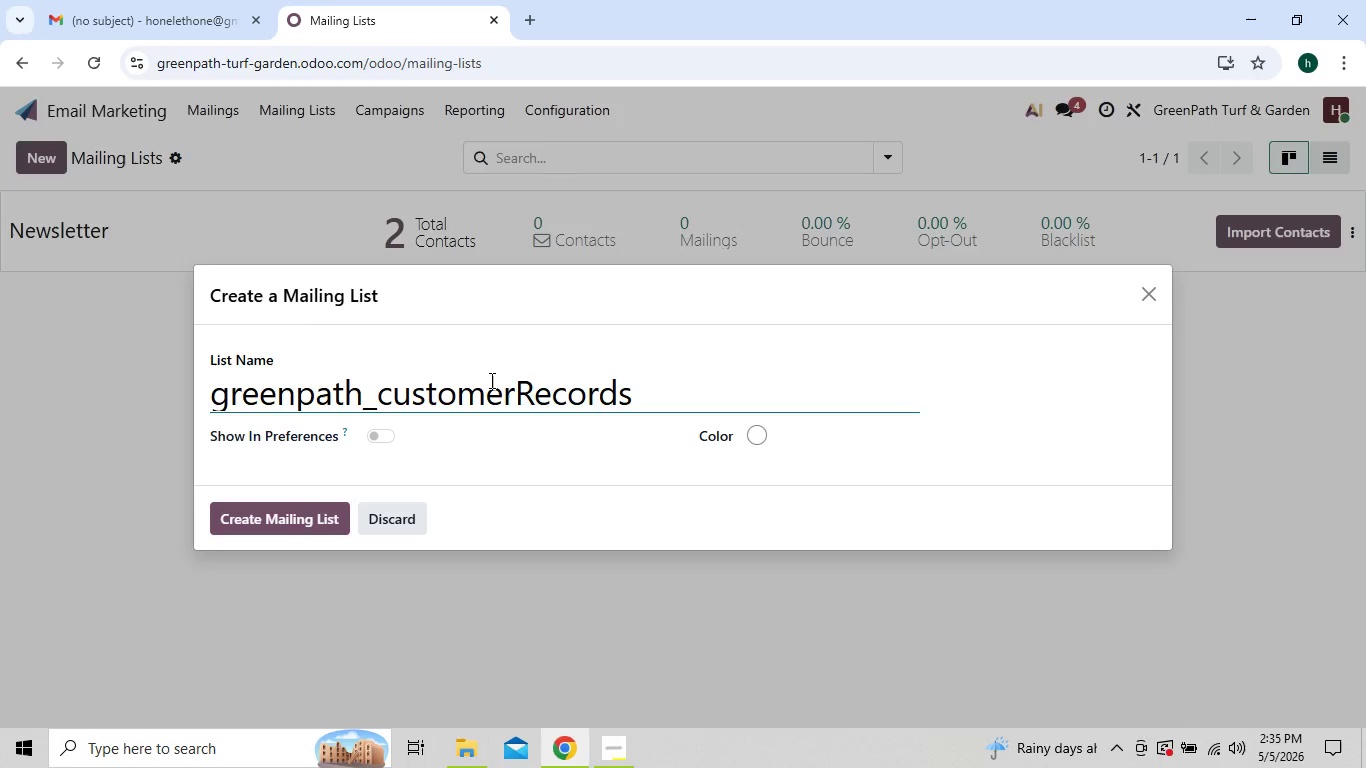 
key(ArrowLeft)
 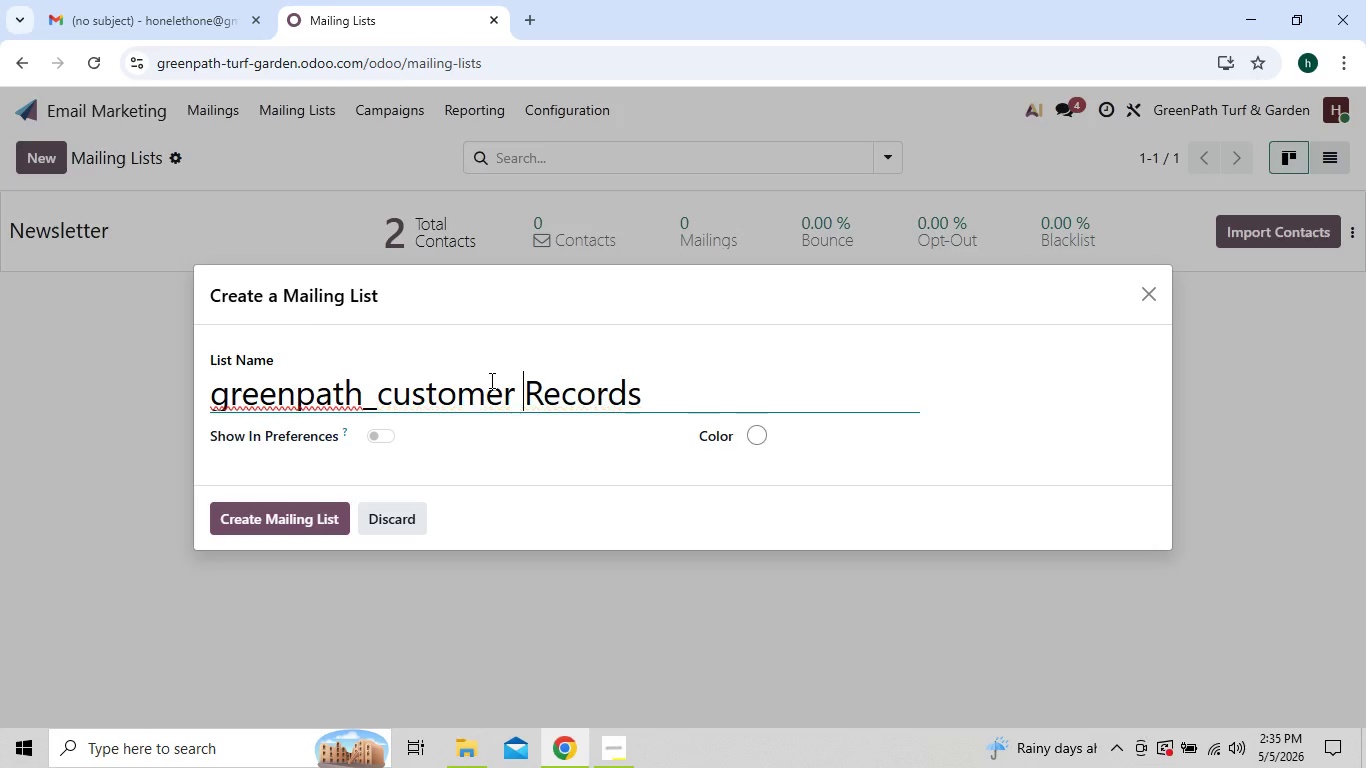 
key(Space)
 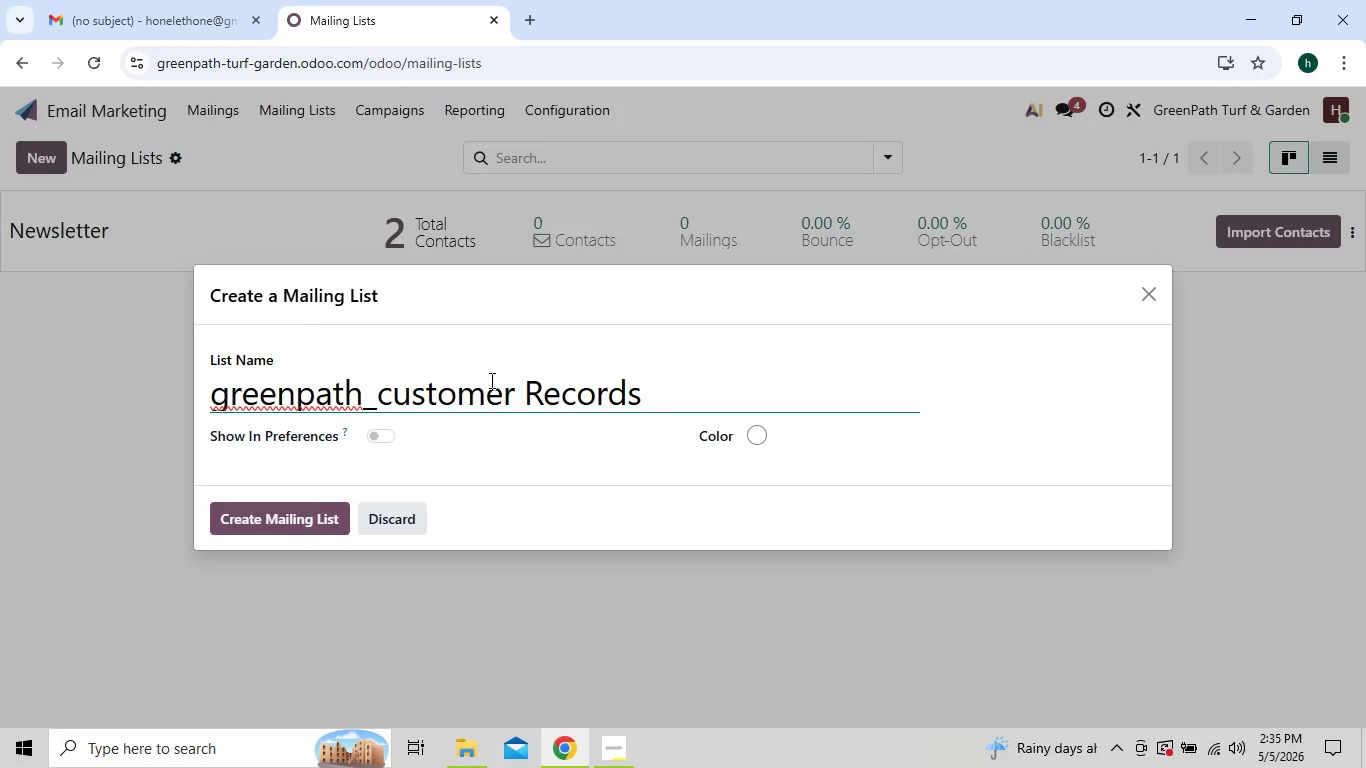 
key(ArrowLeft)
 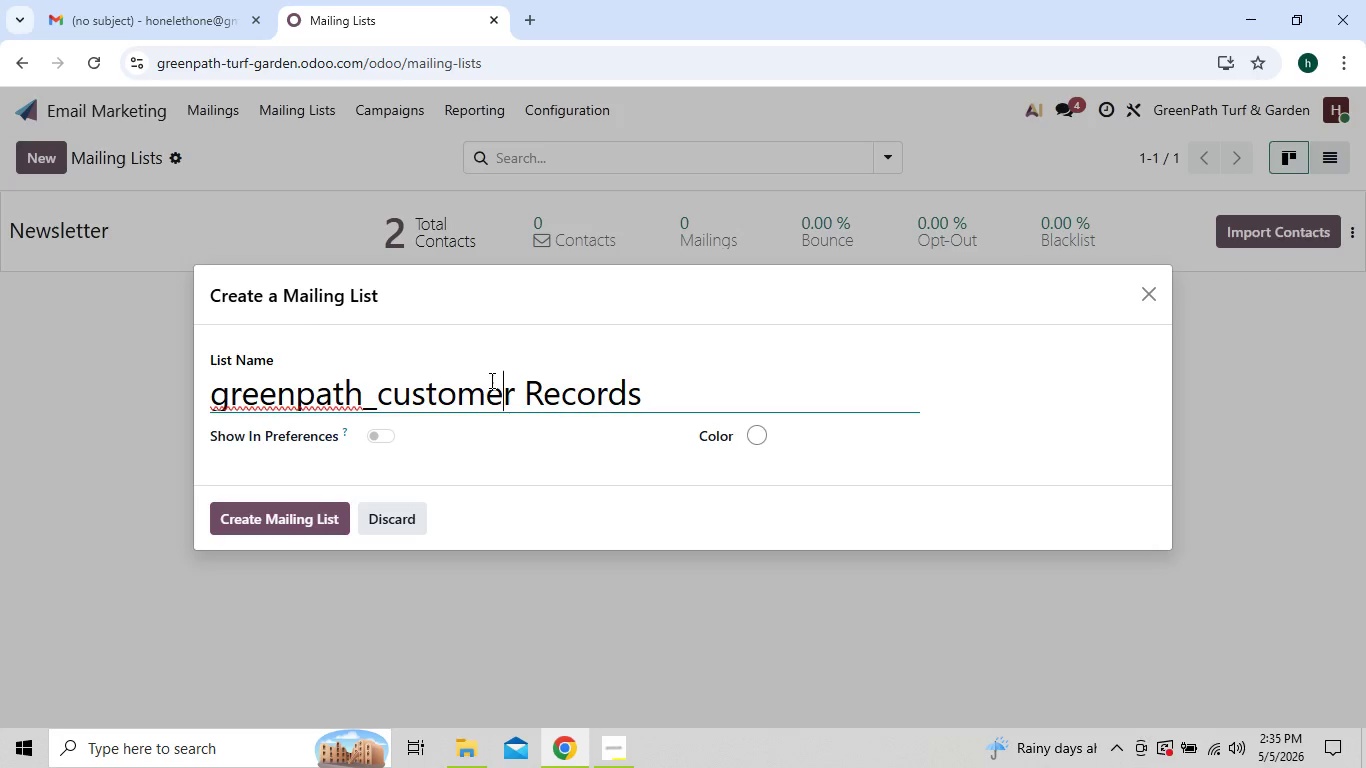 
key(ArrowLeft)
 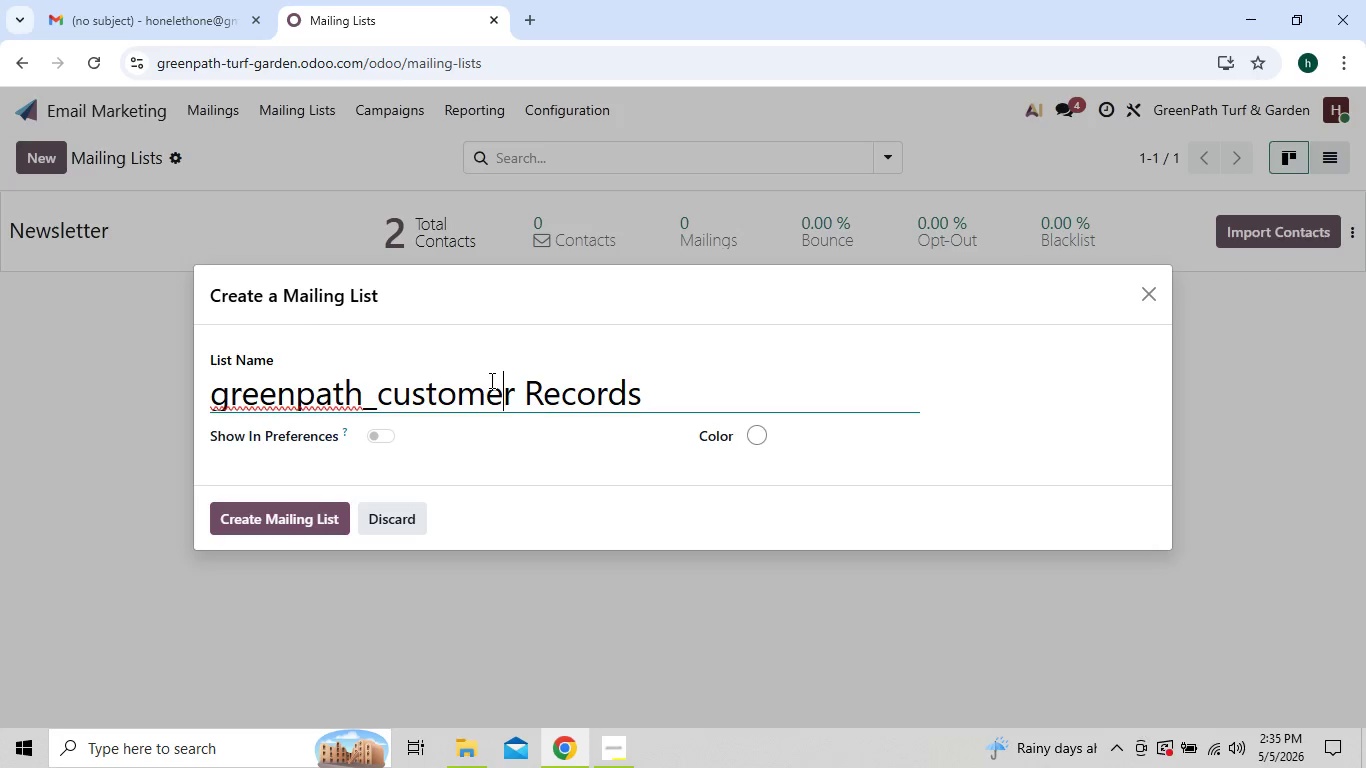 
key(ArrowLeft)
 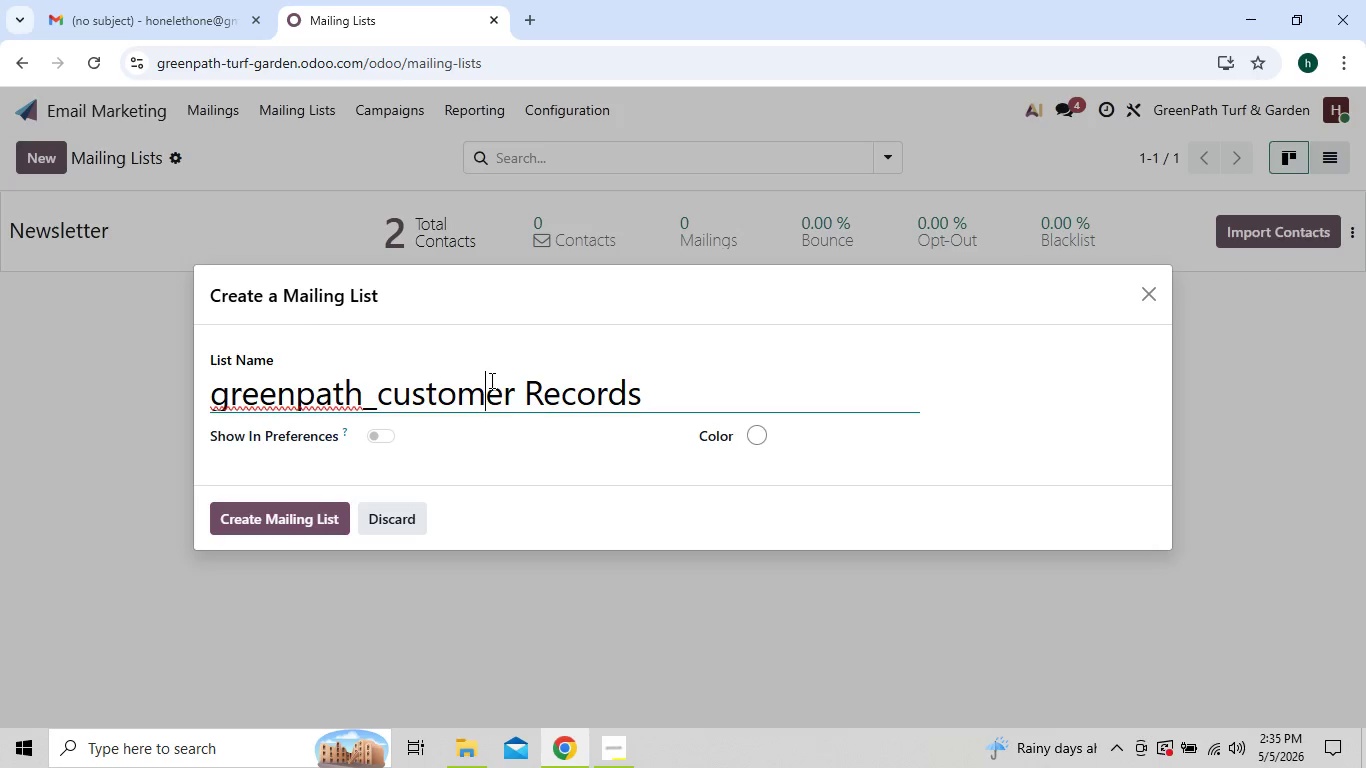 
key(ArrowLeft)
 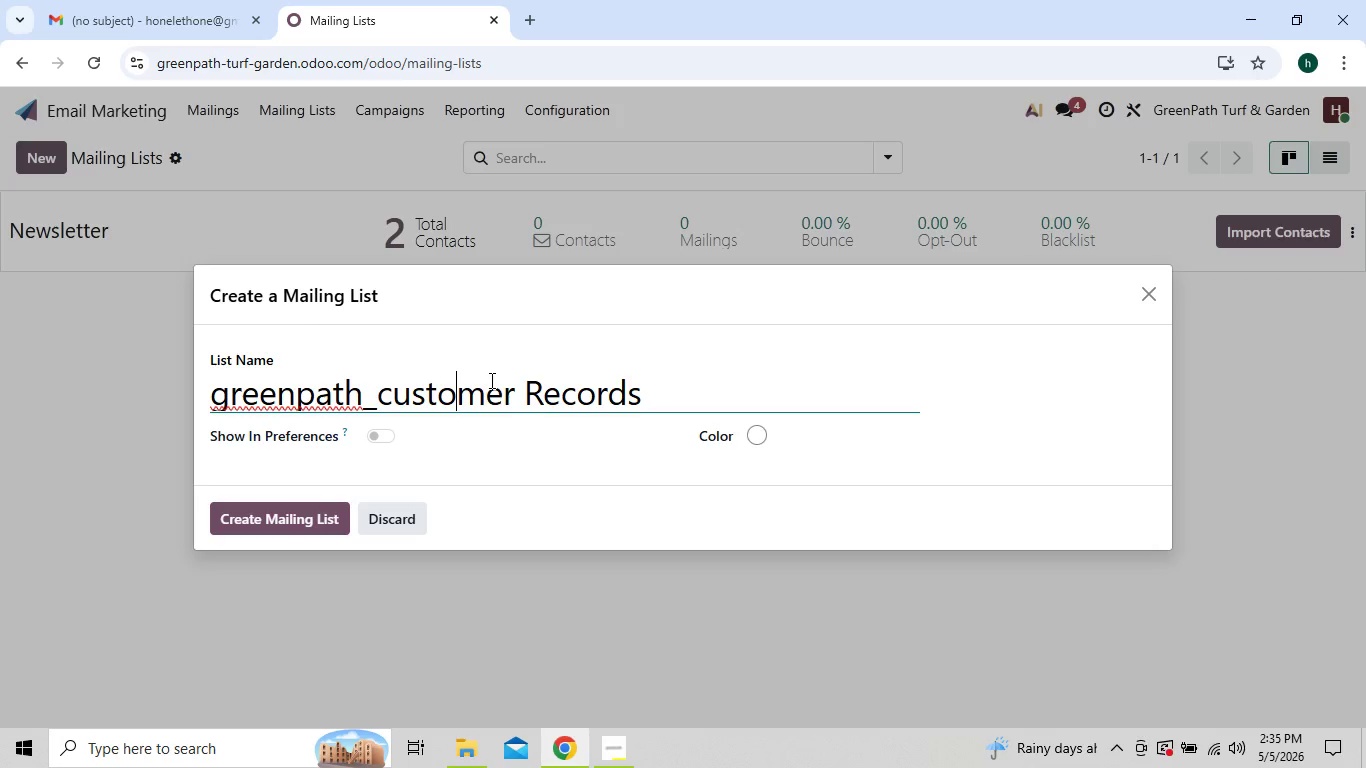 
key(ArrowLeft)
 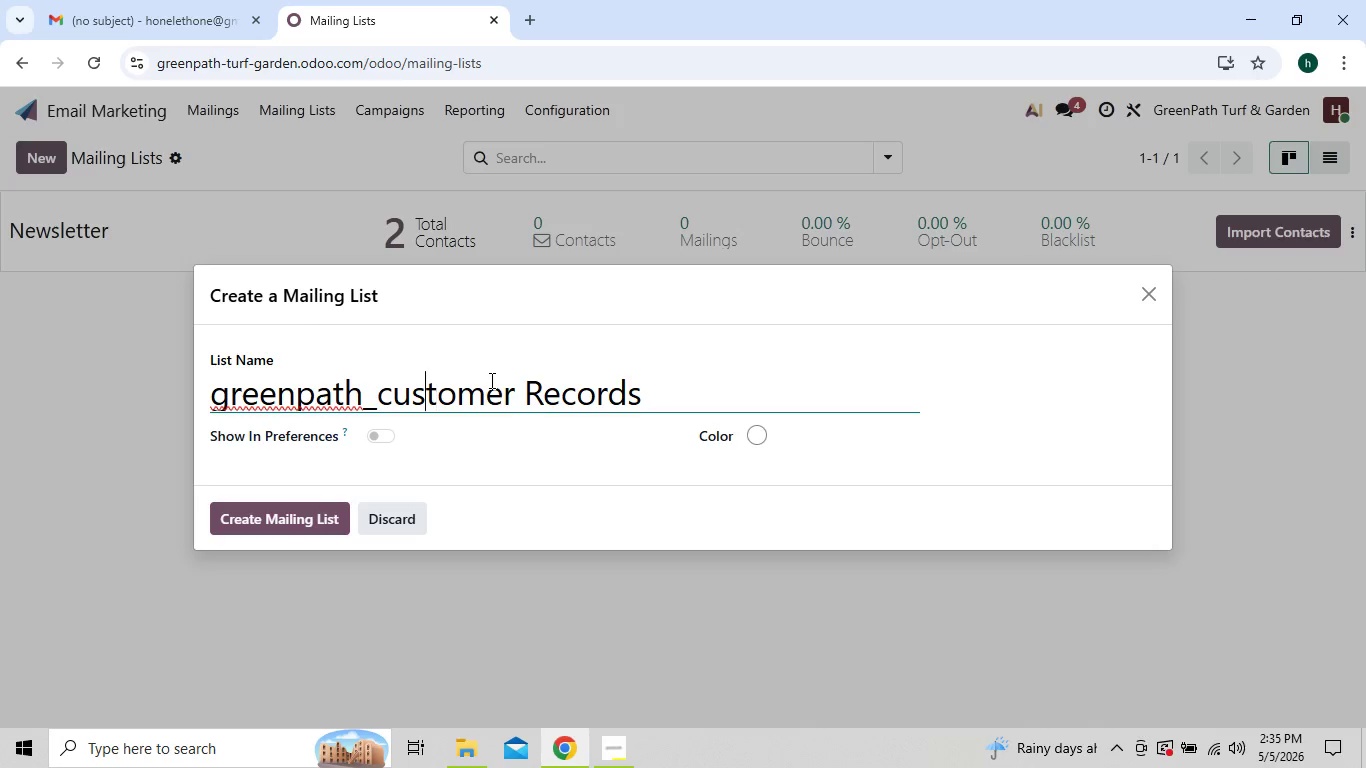 
key(ArrowLeft)
 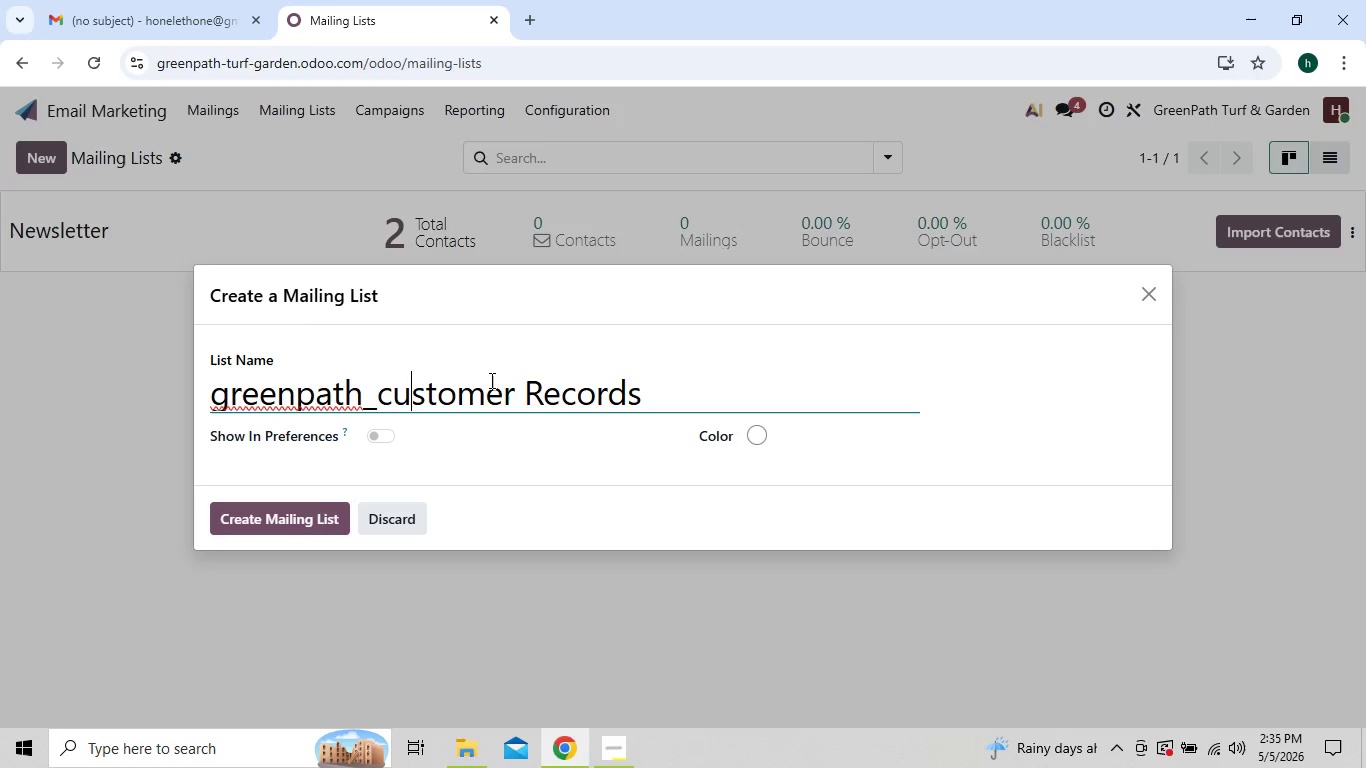 
key(ArrowLeft)
 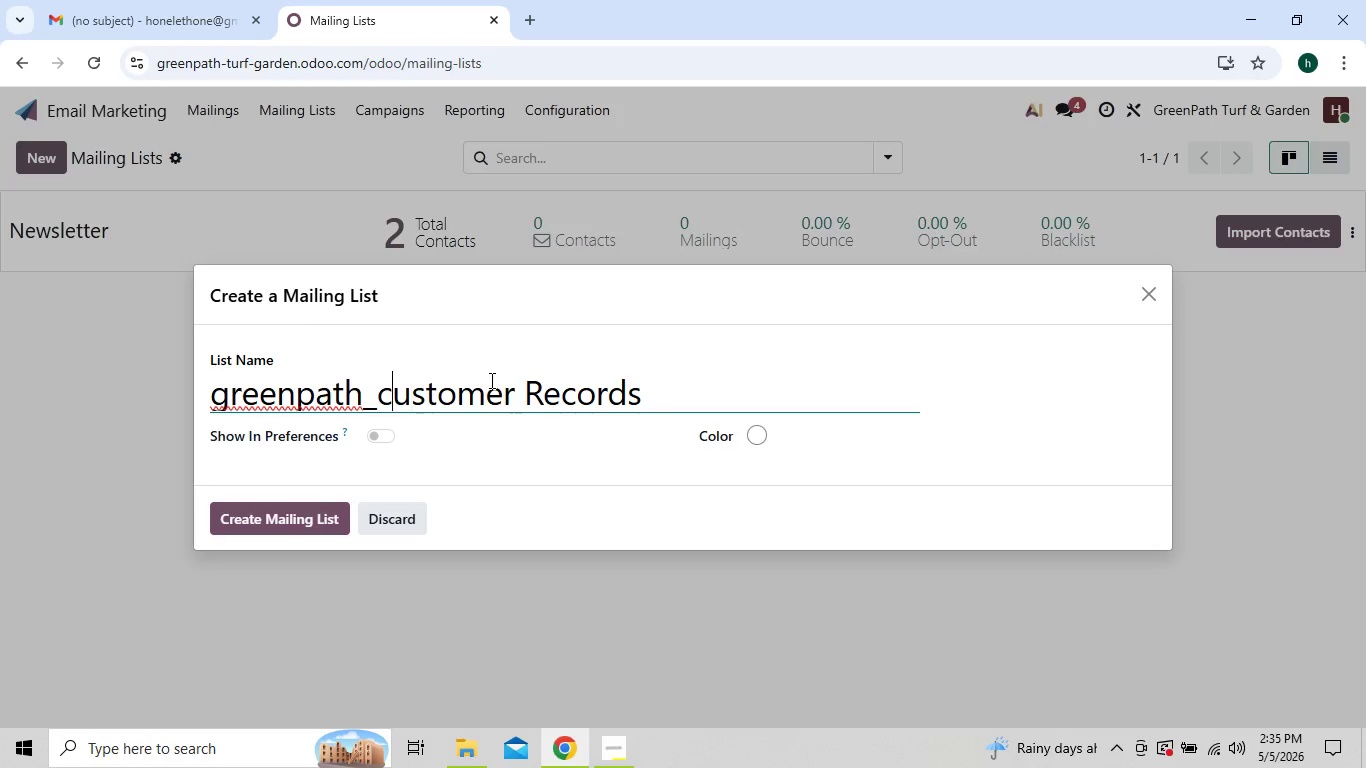 
key(ArrowLeft)
 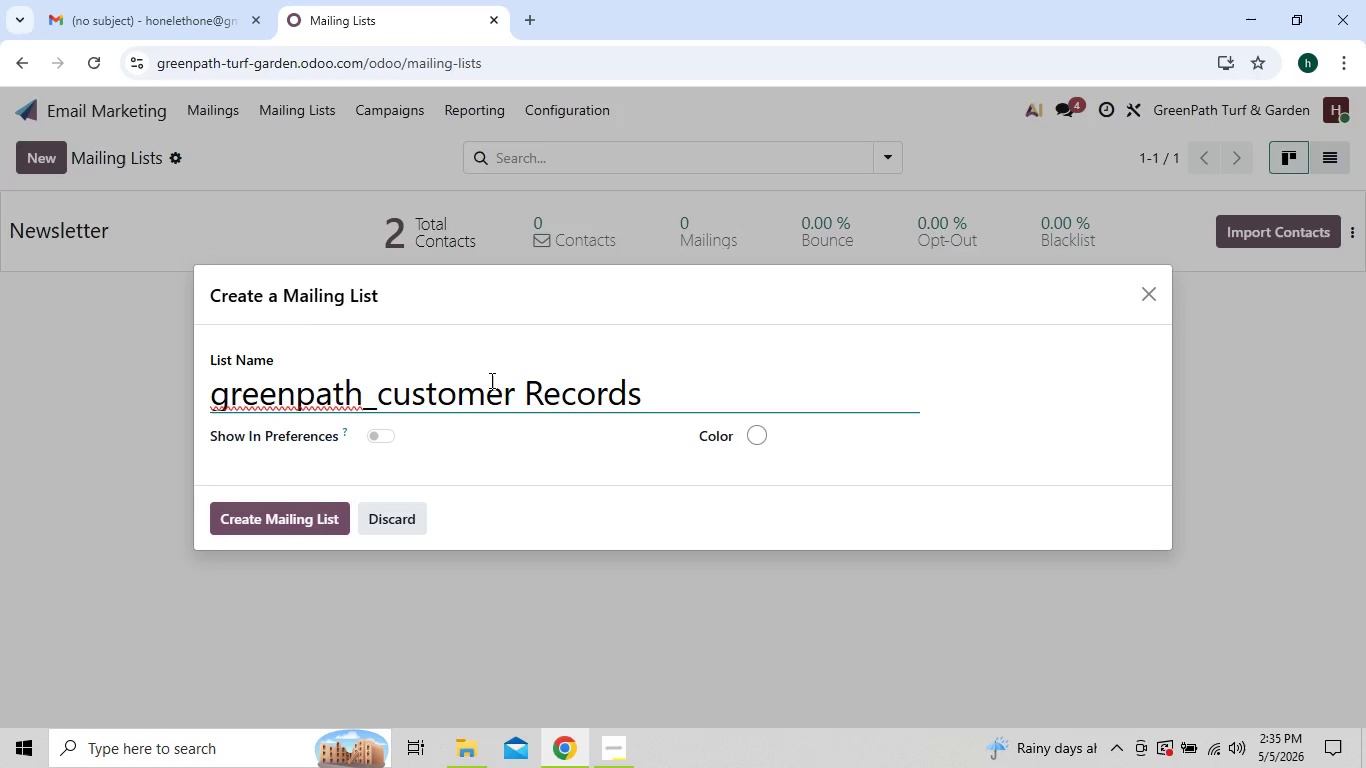 
key(ArrowLeft)
 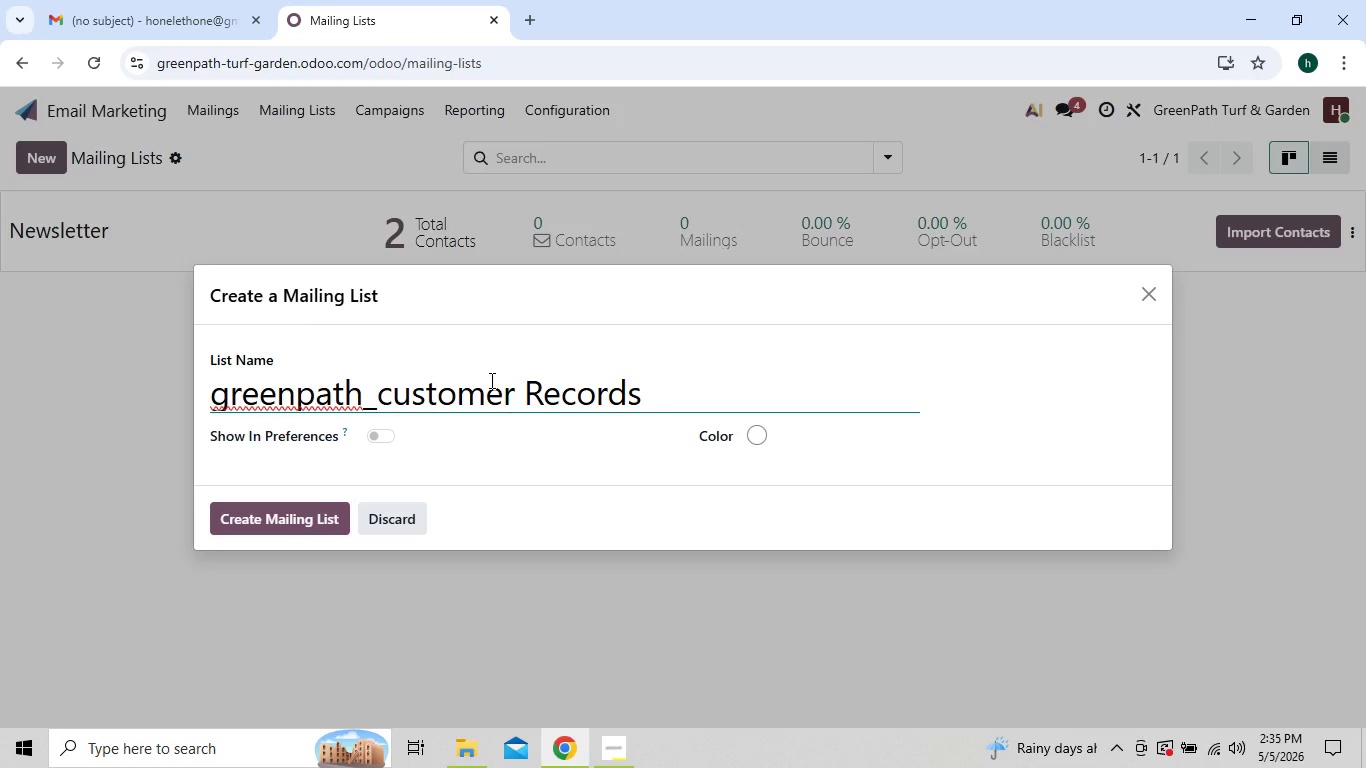 
key(Backspace)
 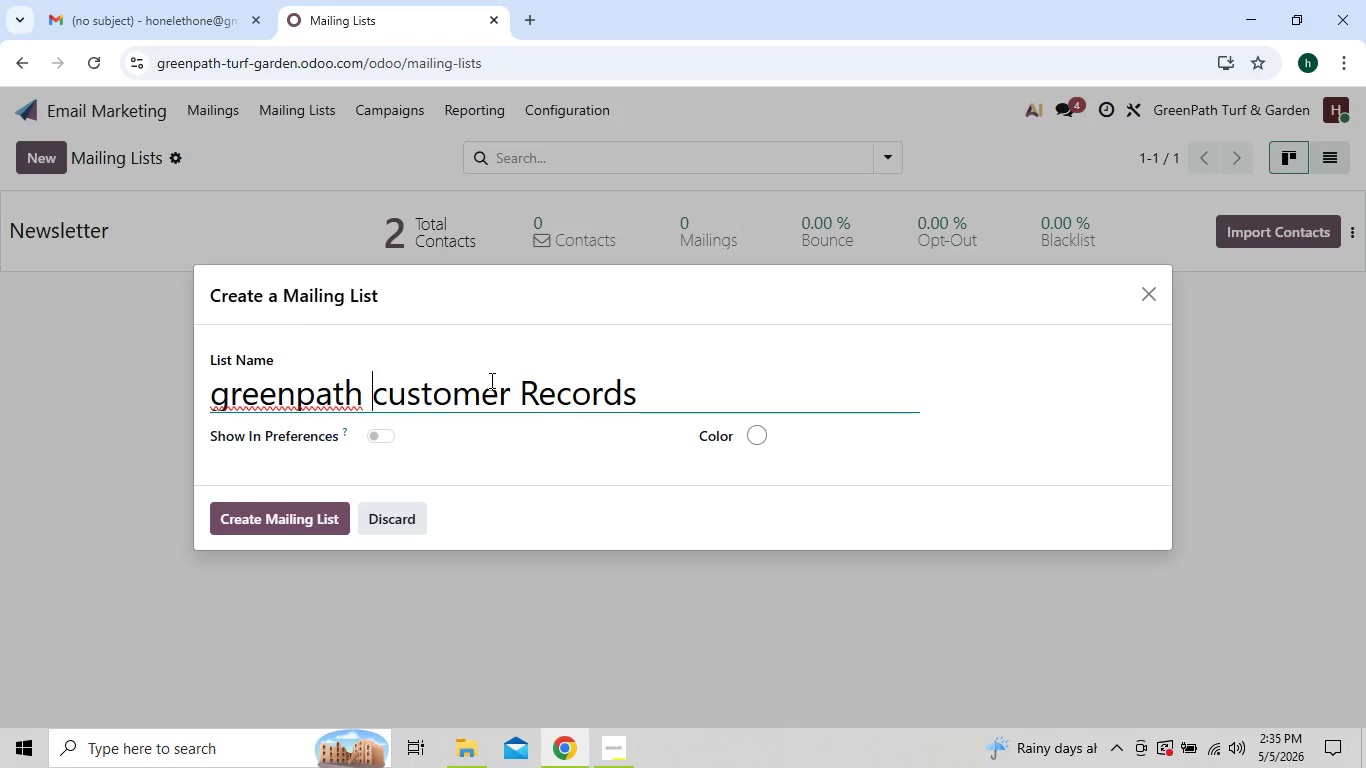 
key(Space)
 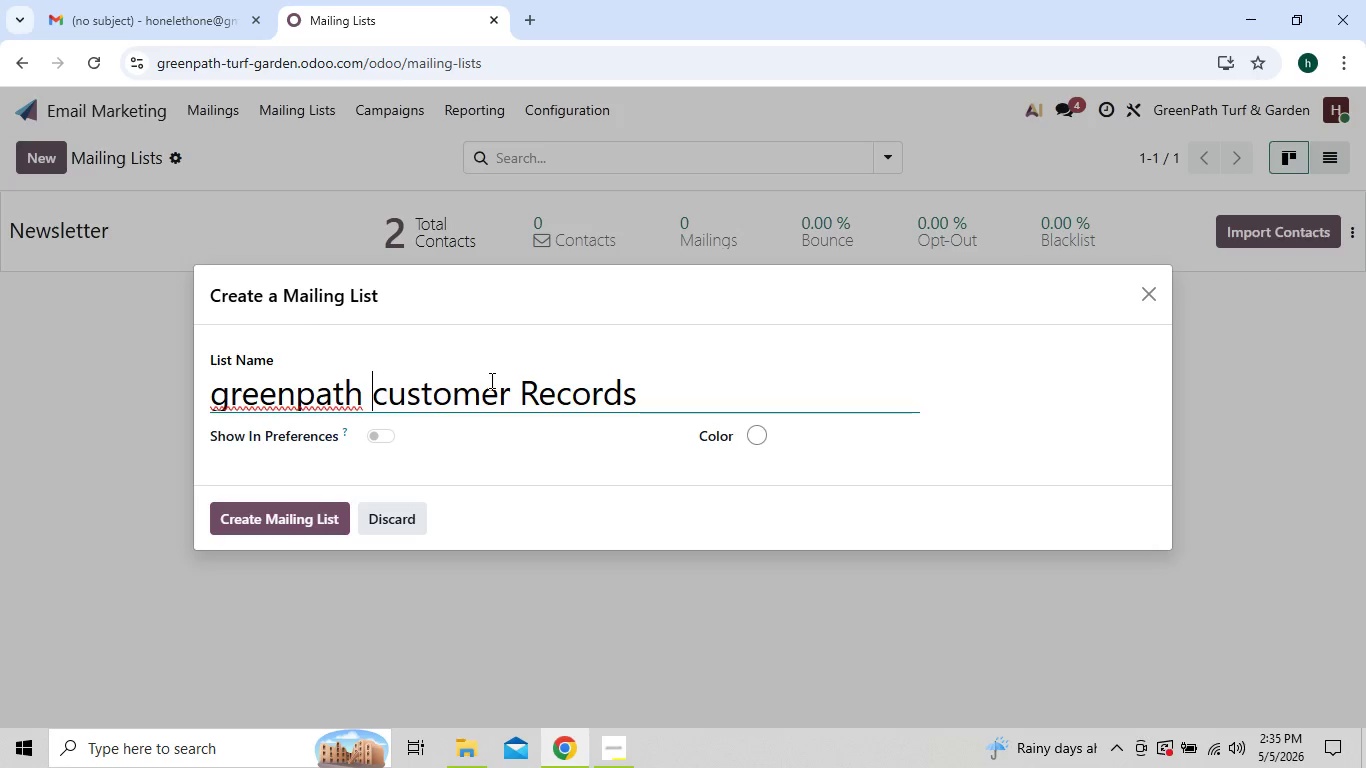 
key(ArrowRight)
 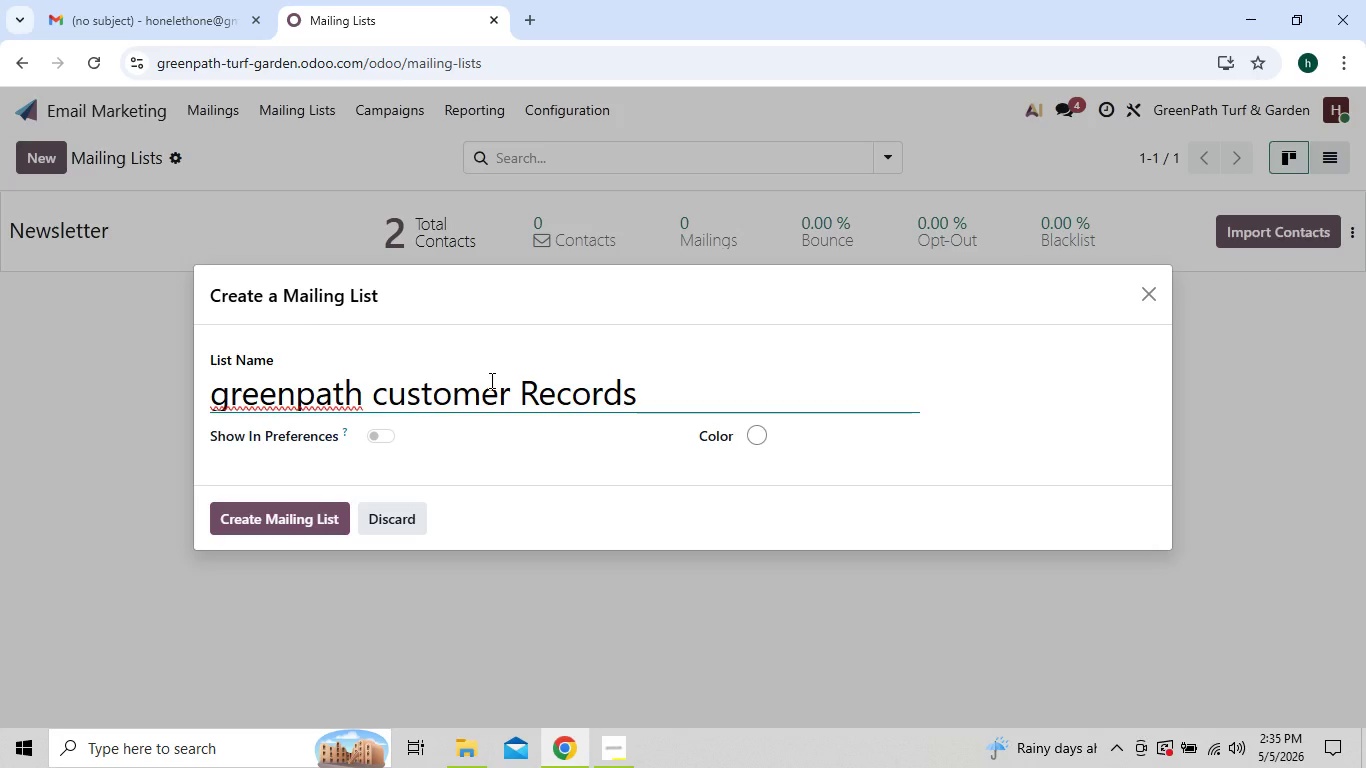 
key(Backspace)
 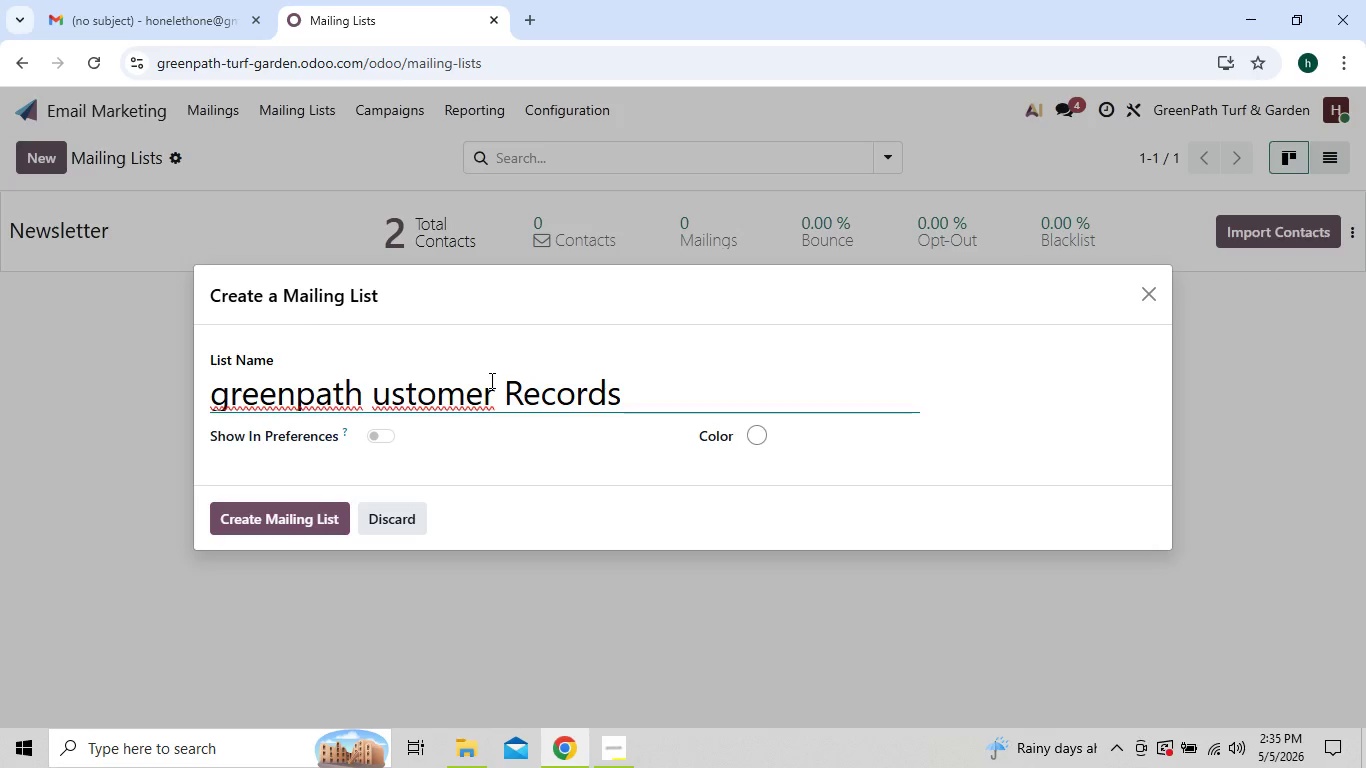 
key(C)
 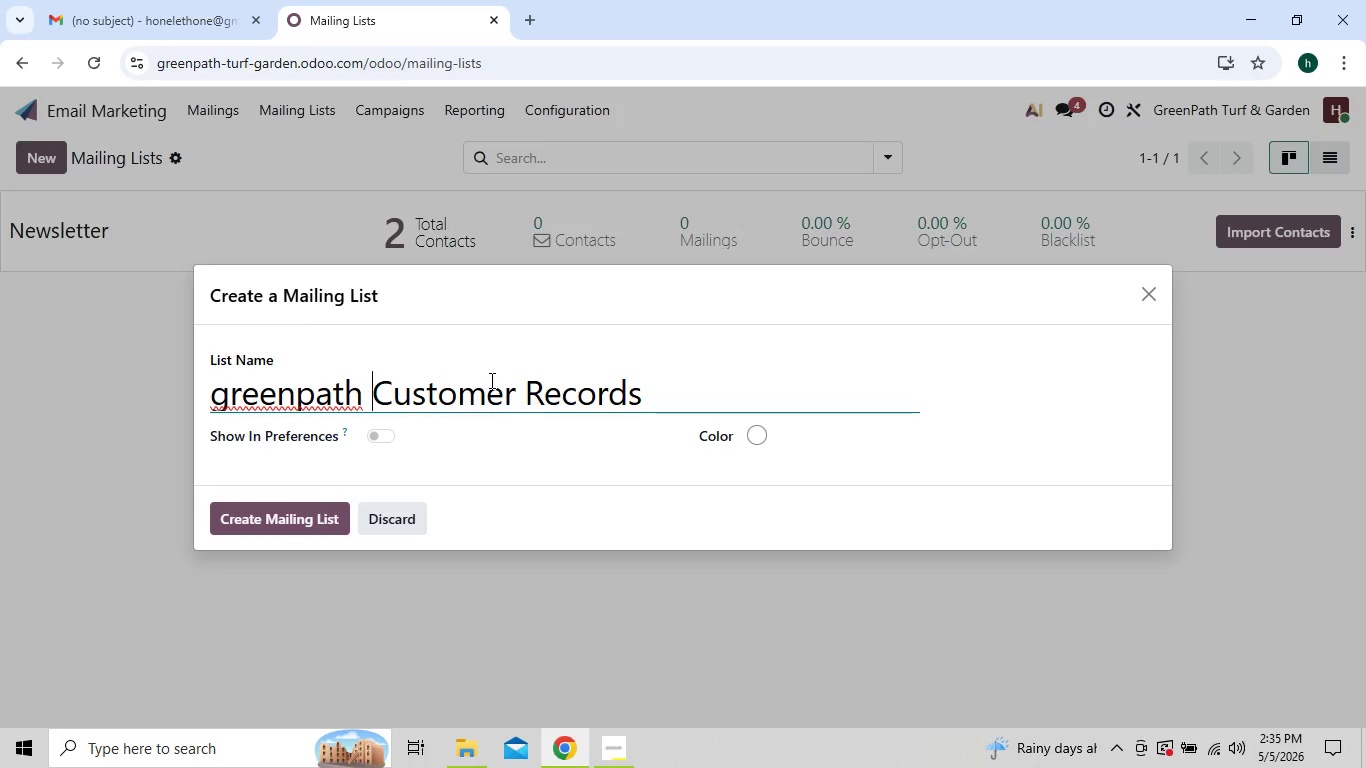 
key(ArrowLeft)
 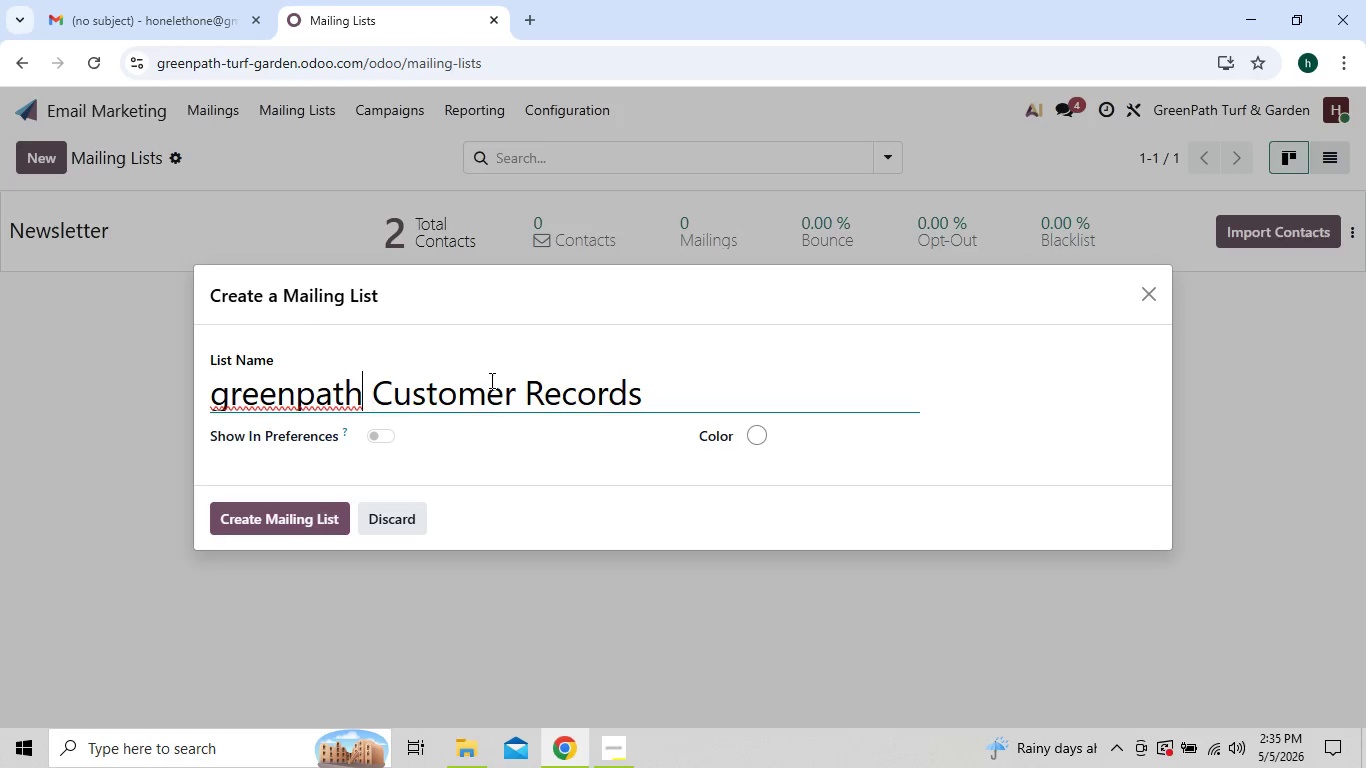 
key(ArrowLeft)
 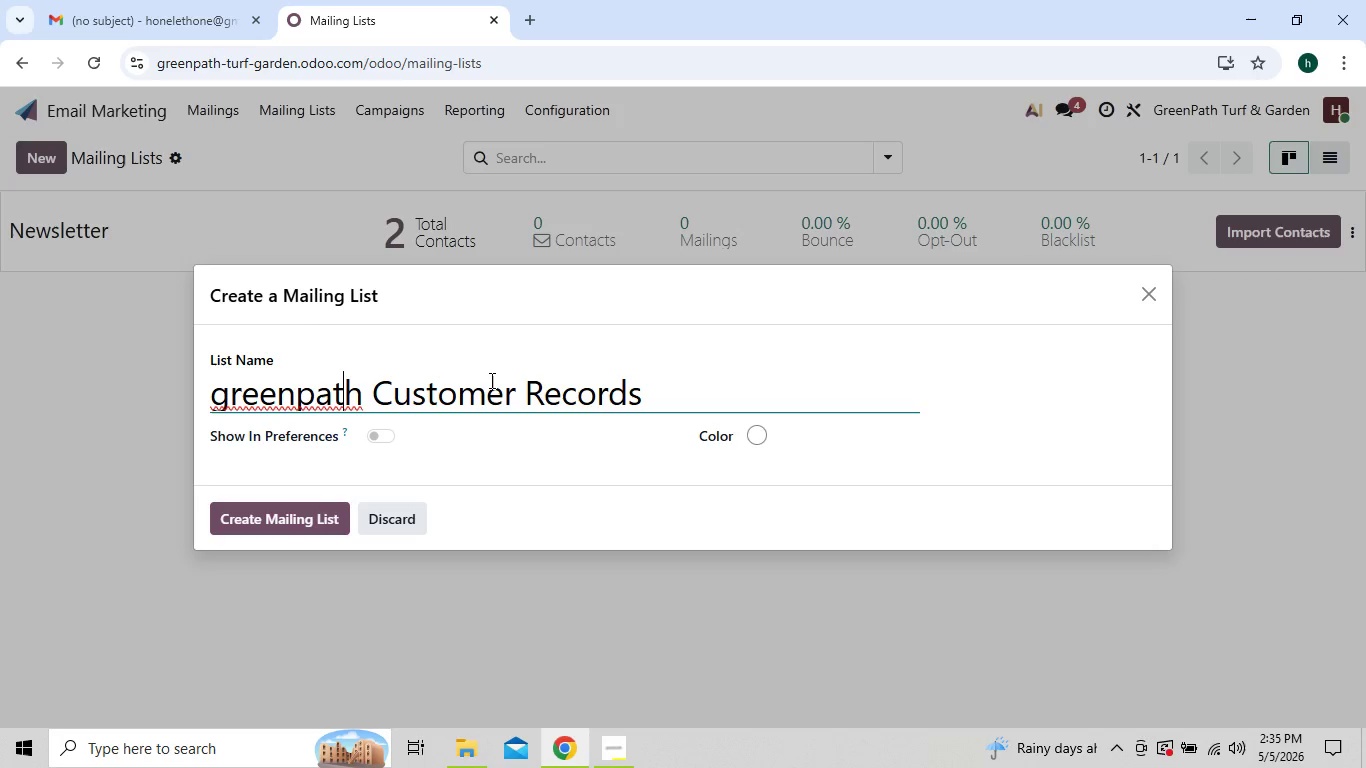 
hold_key(key=ArrowLeft, duration=0.38)
 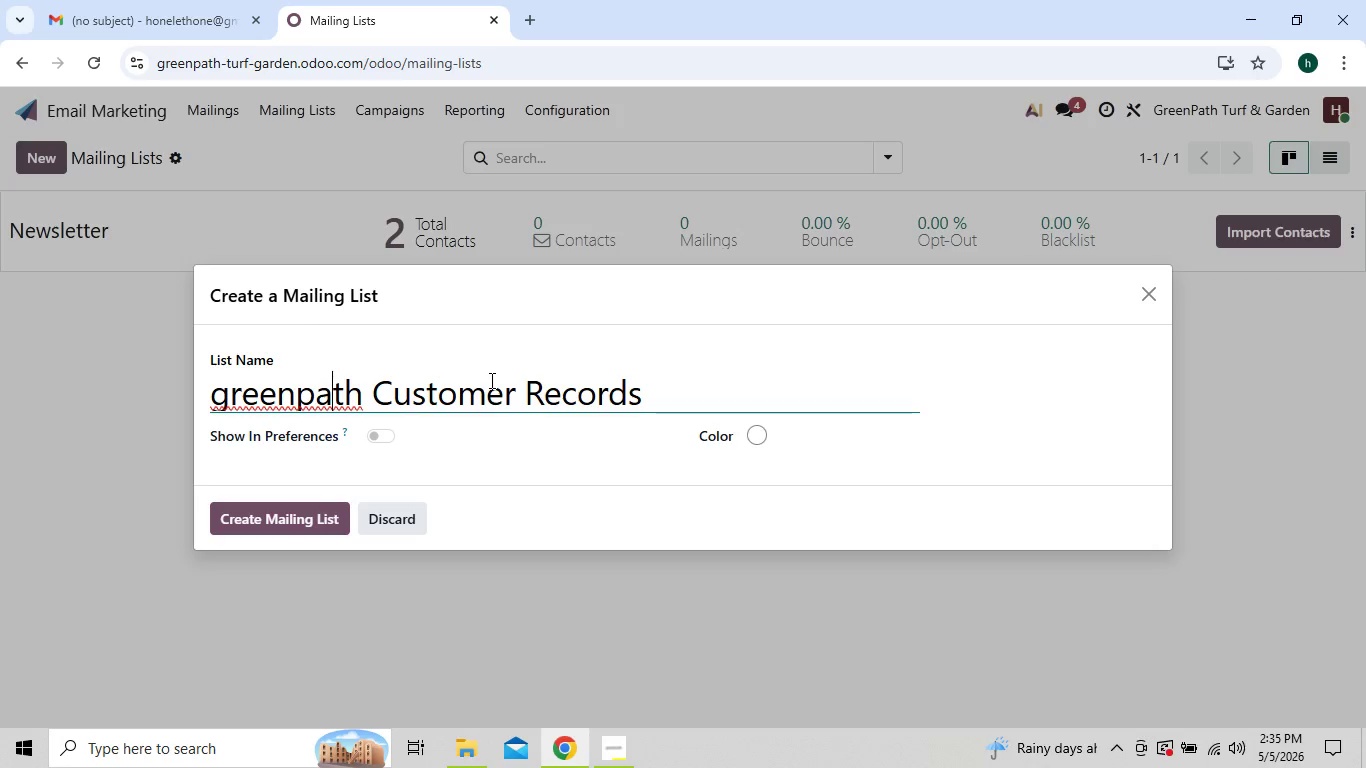 
key(ArrowLeft)
 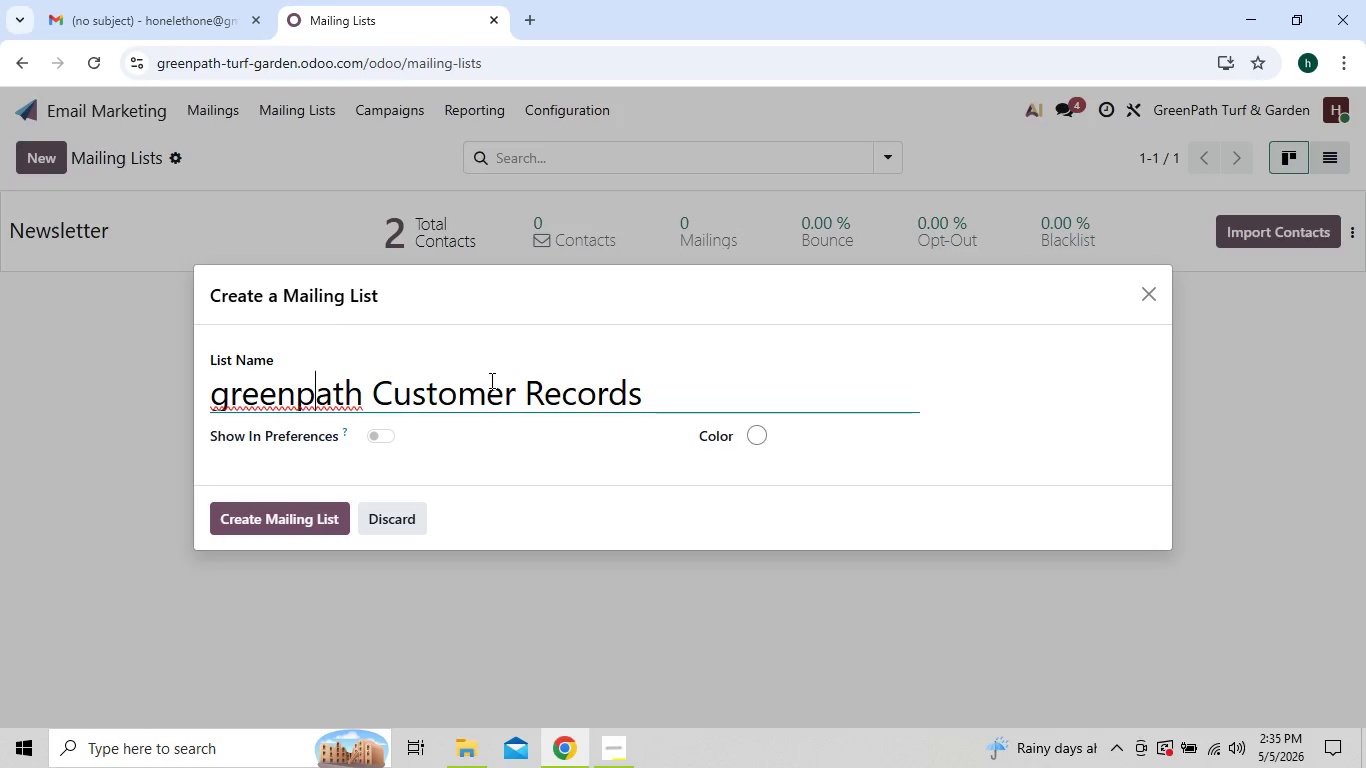 
key(ArrowLeft)
 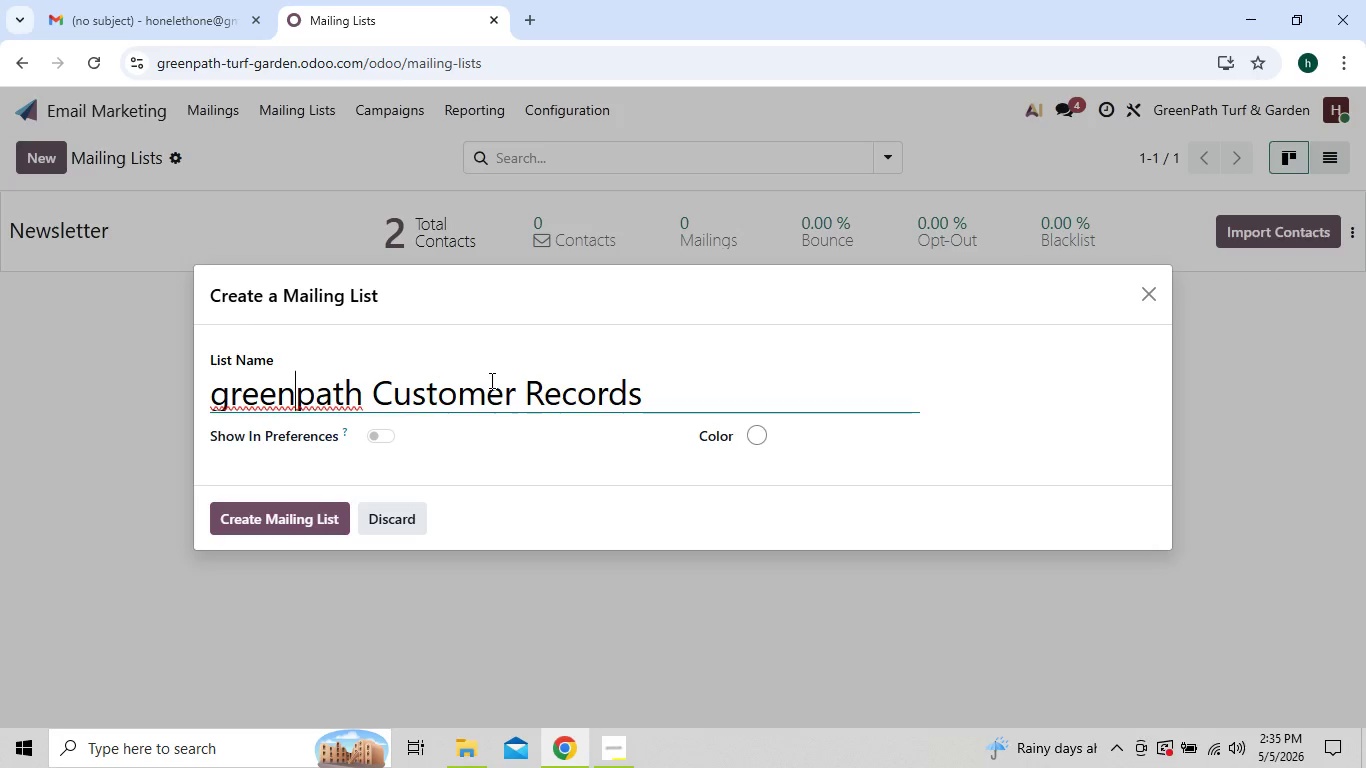 
key(ArrowLeft)
 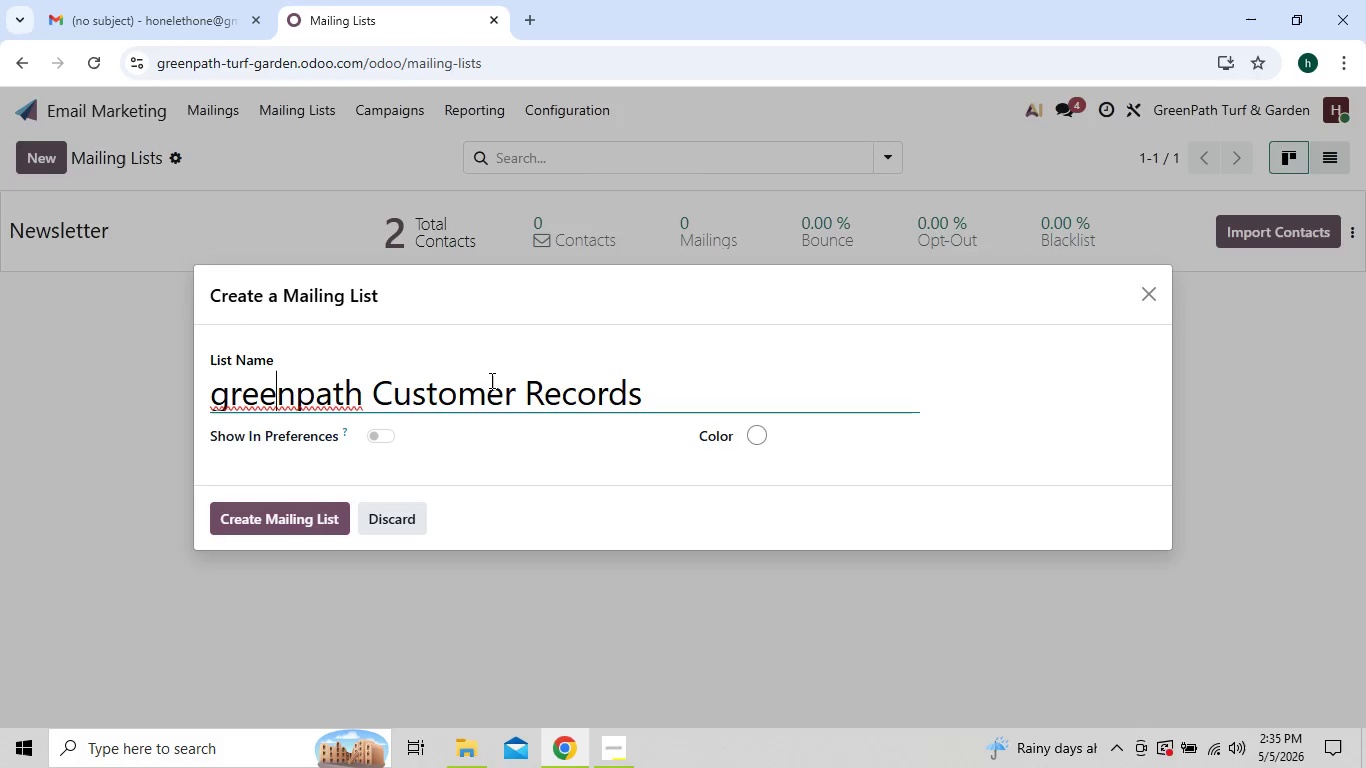 
key(ArrowLeft)
 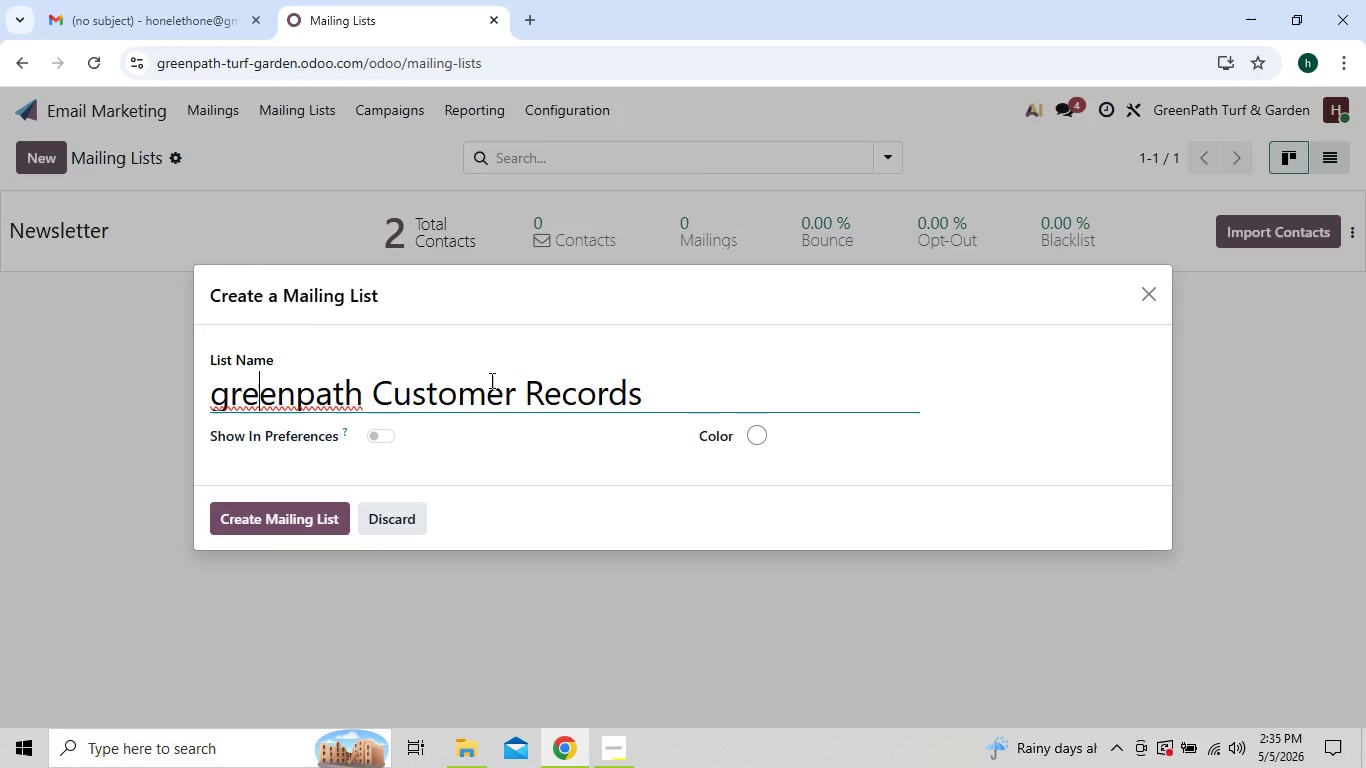 
key(ArrowLeft)
 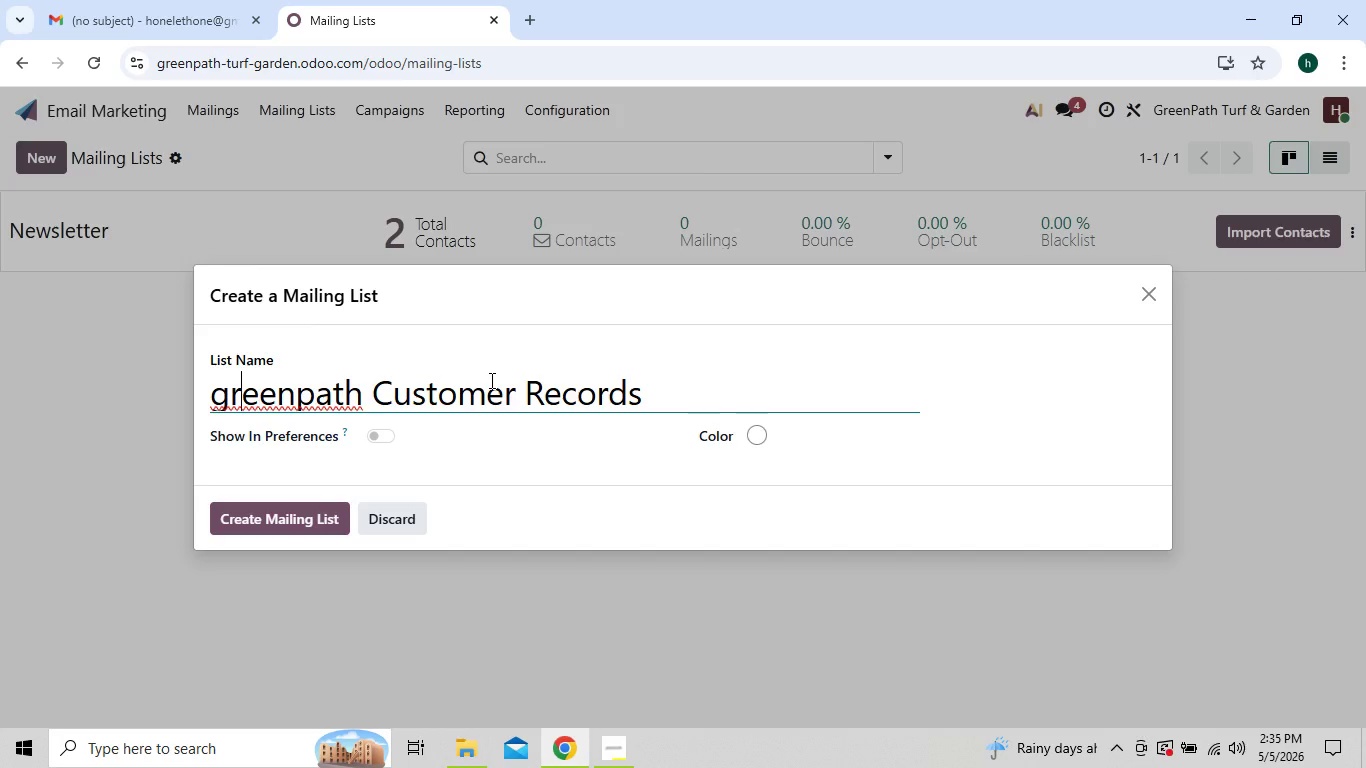 
key(ArrowLeft)
 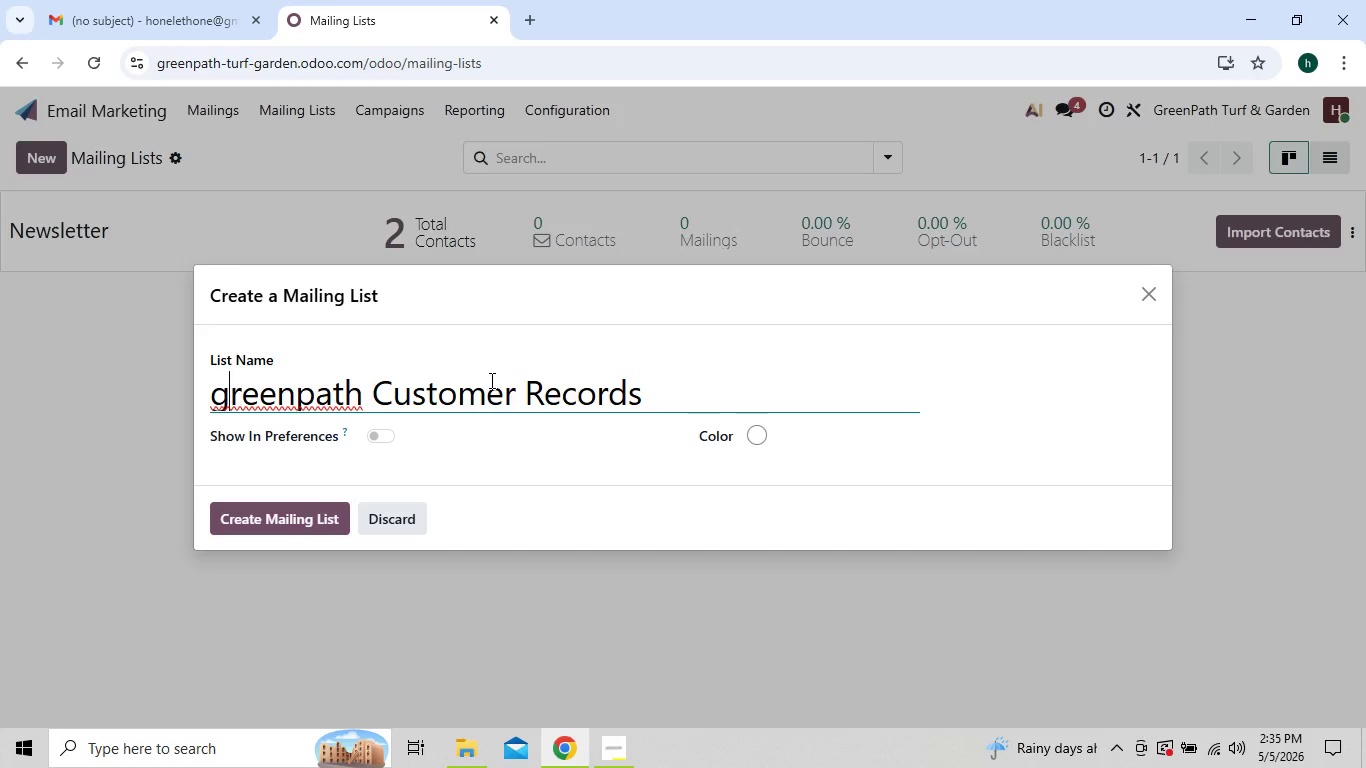 
key(ArrowLeft)
 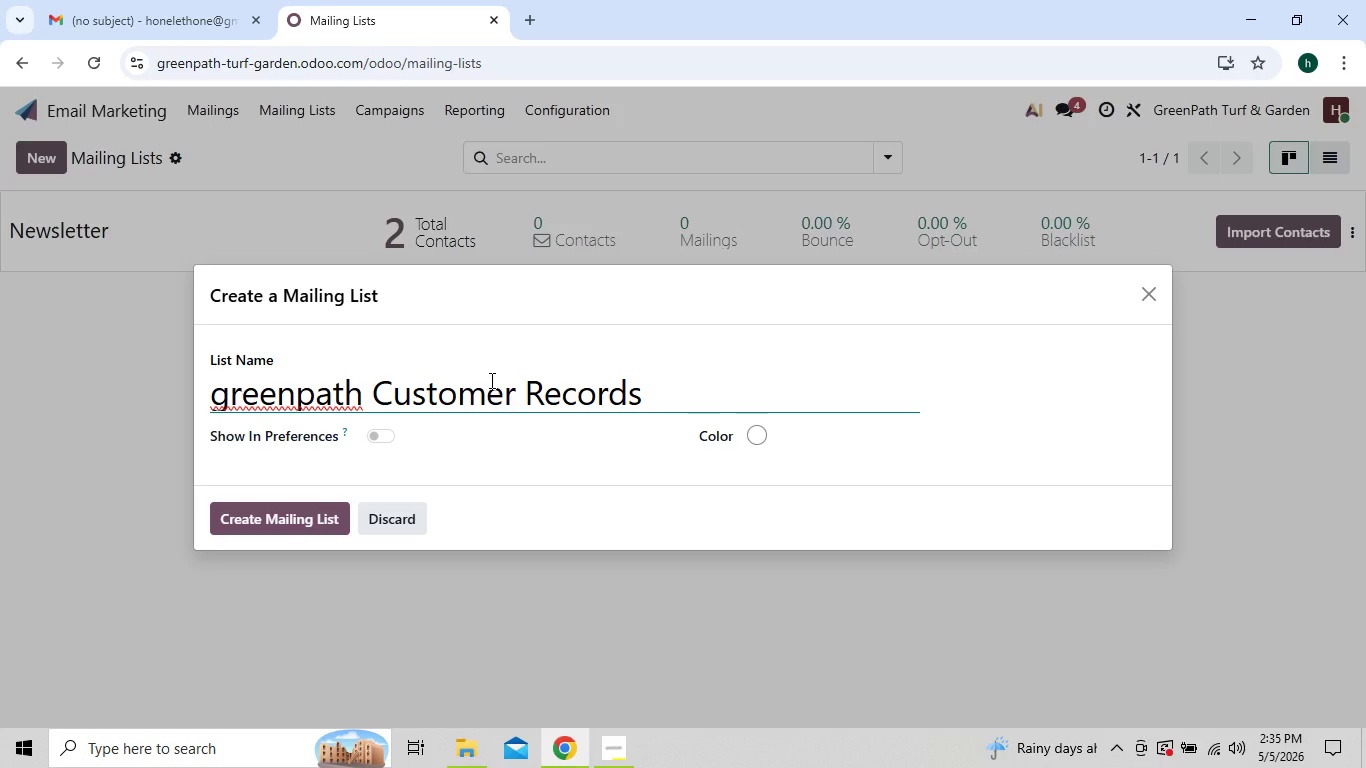 
key(Backspace)
 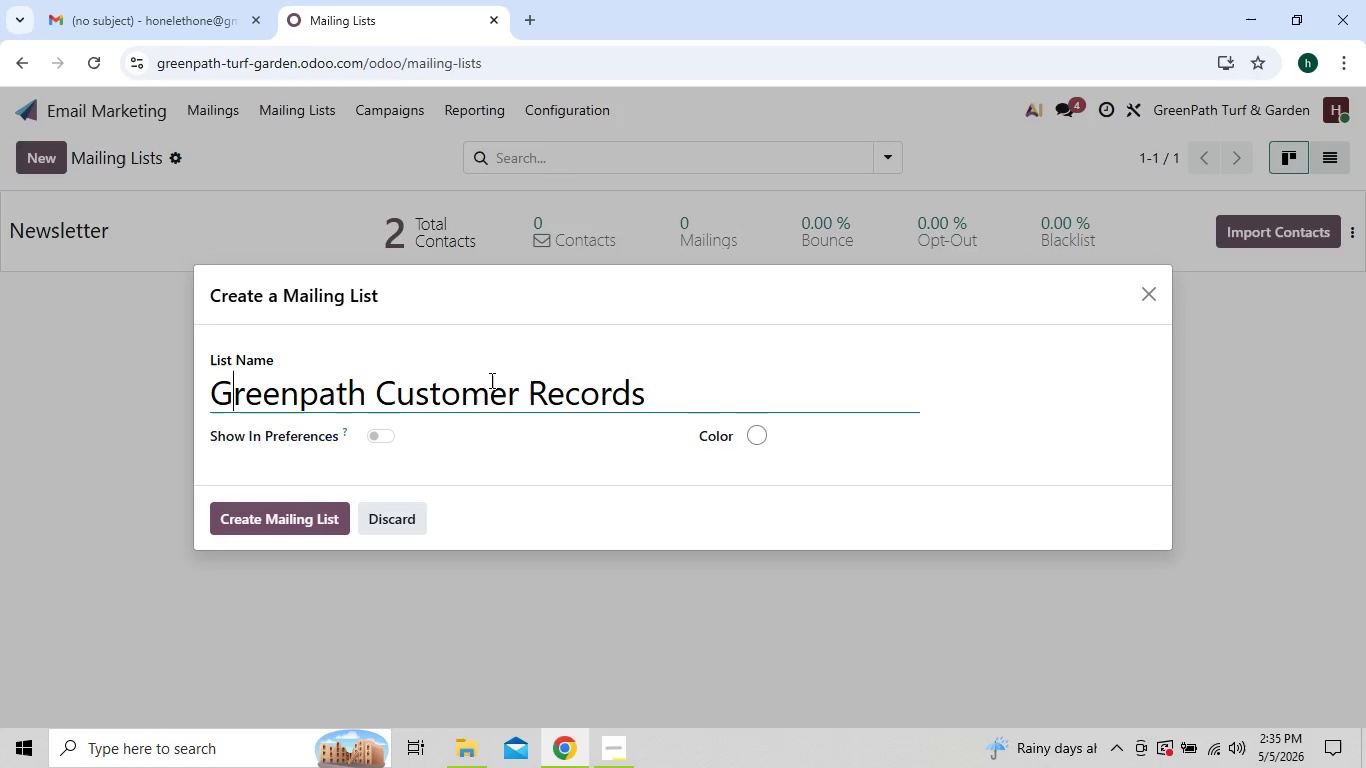 
key(G)
 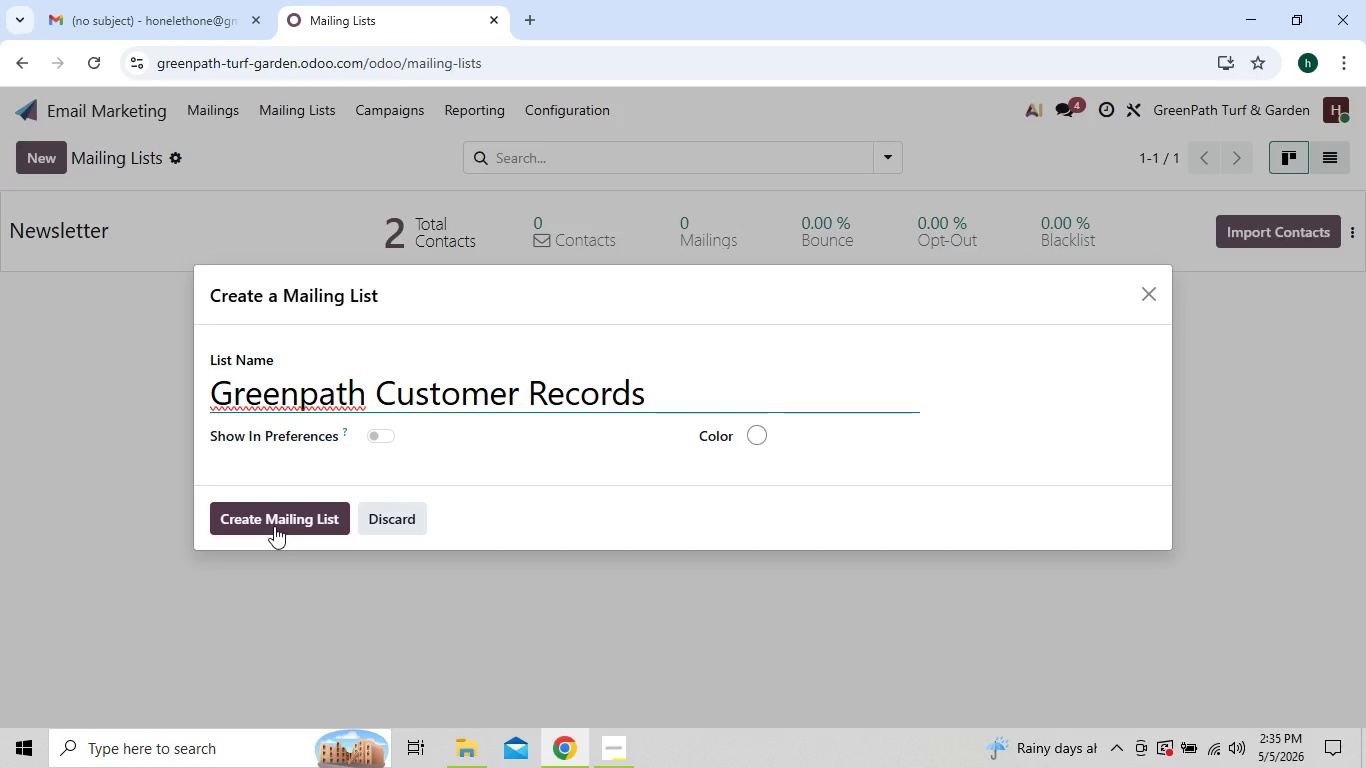 
left_click([274, 526])
 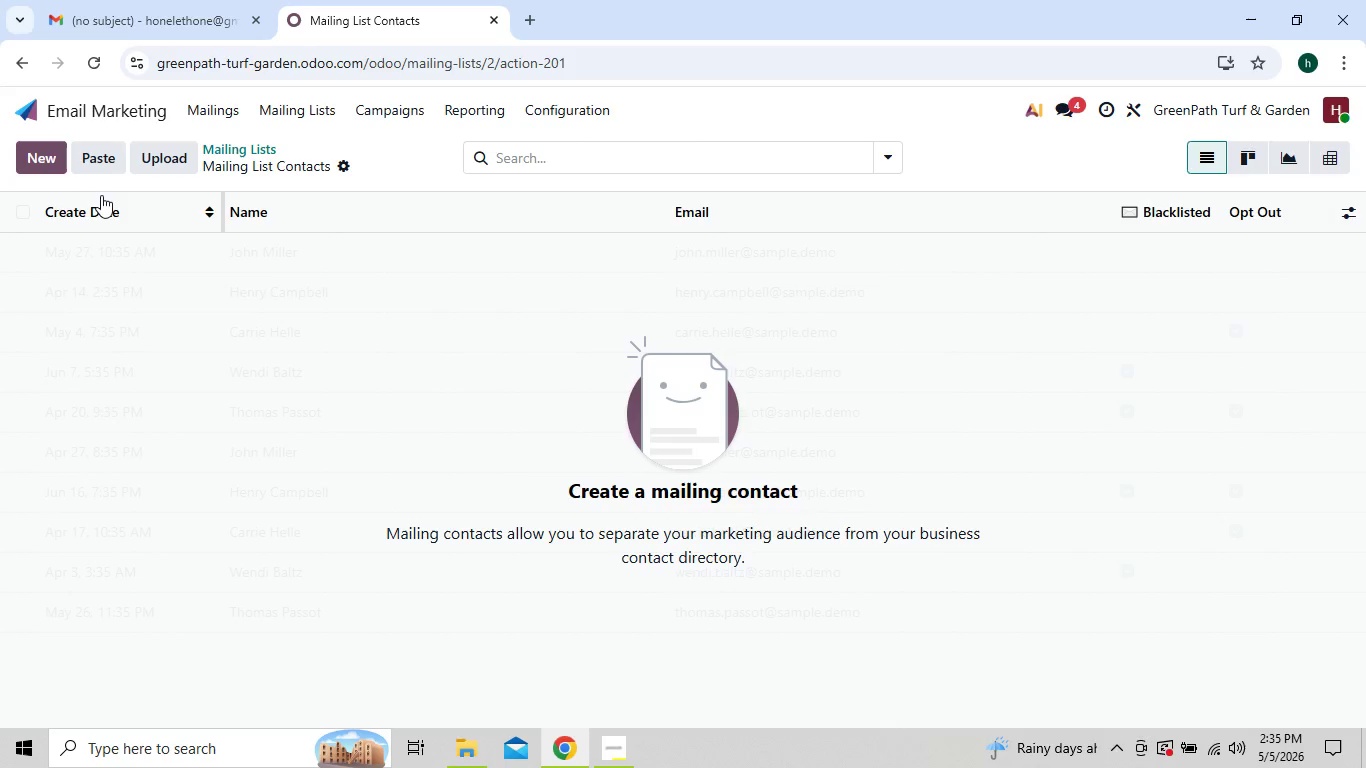 
left_click([161, 157])
 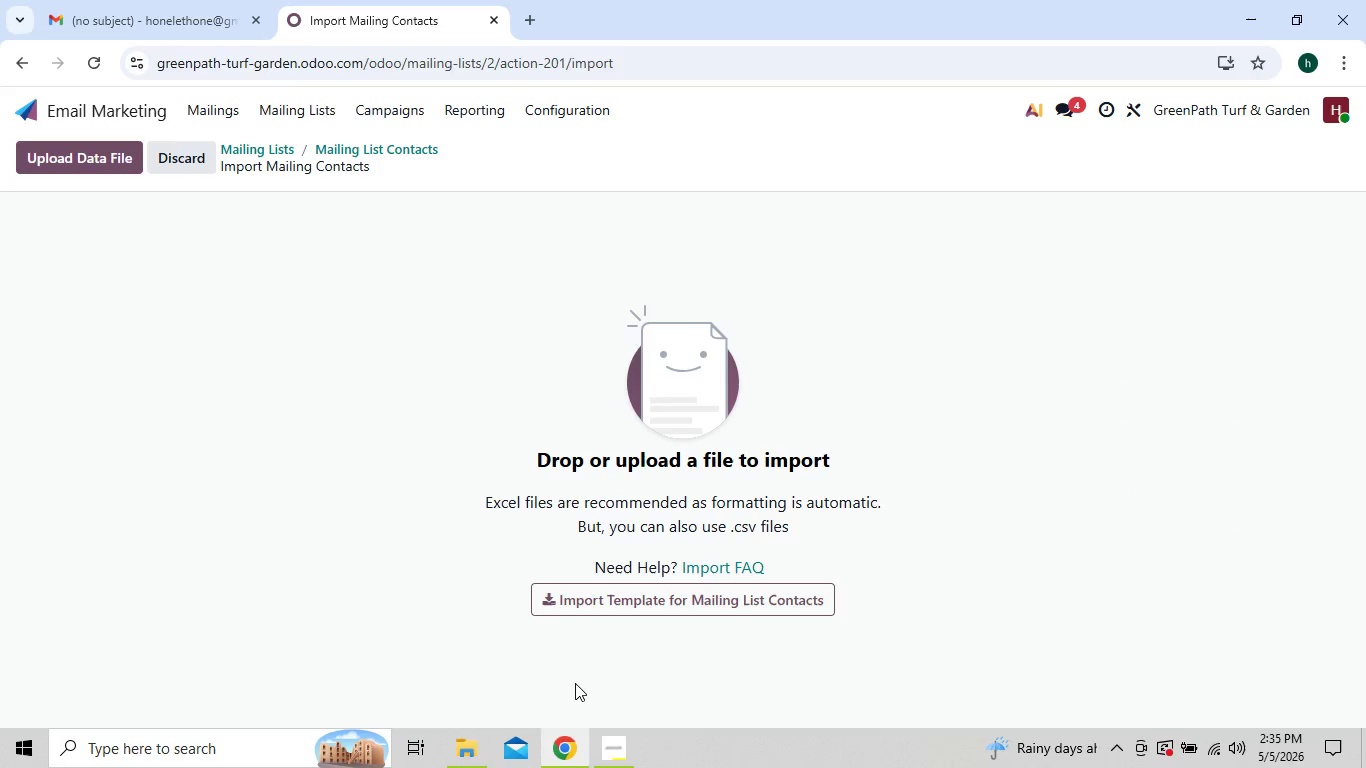 
left_click([468, 747])
 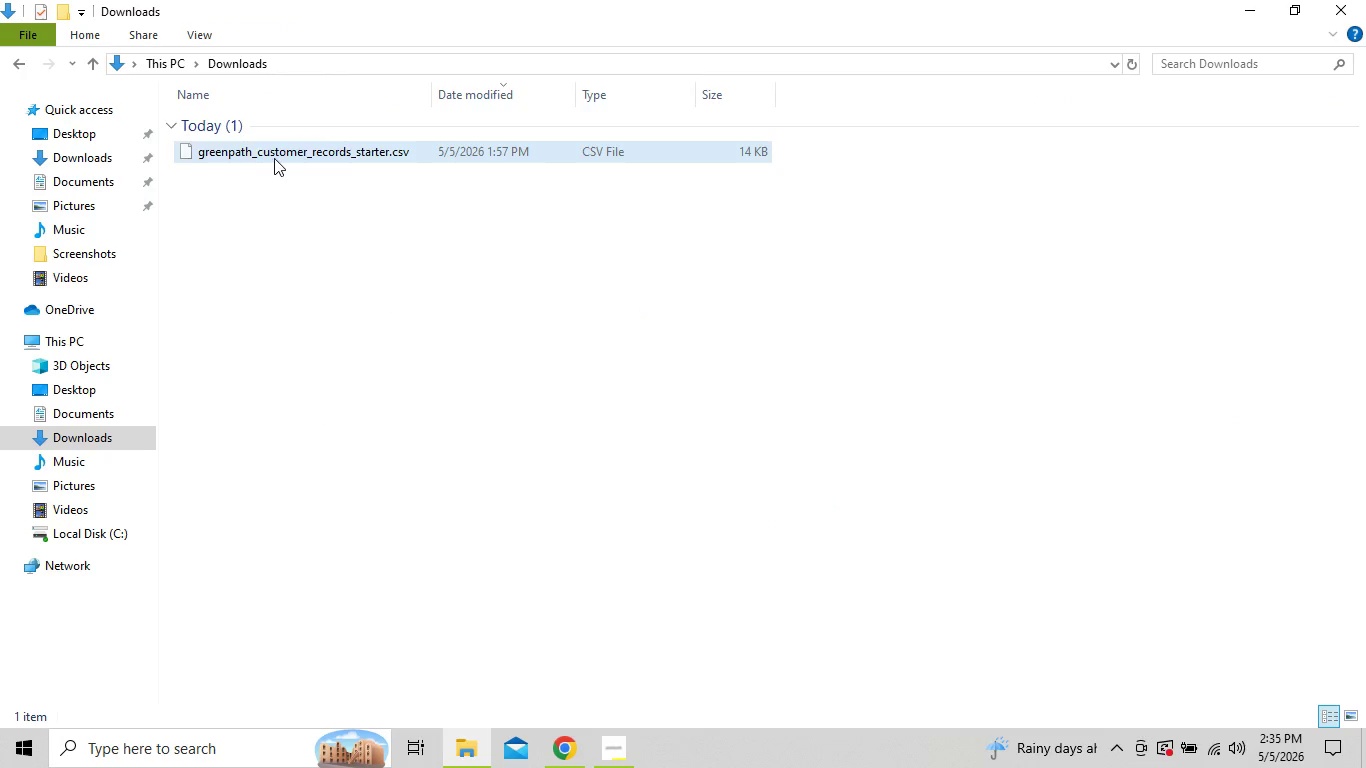 
left_click([274, 158])
 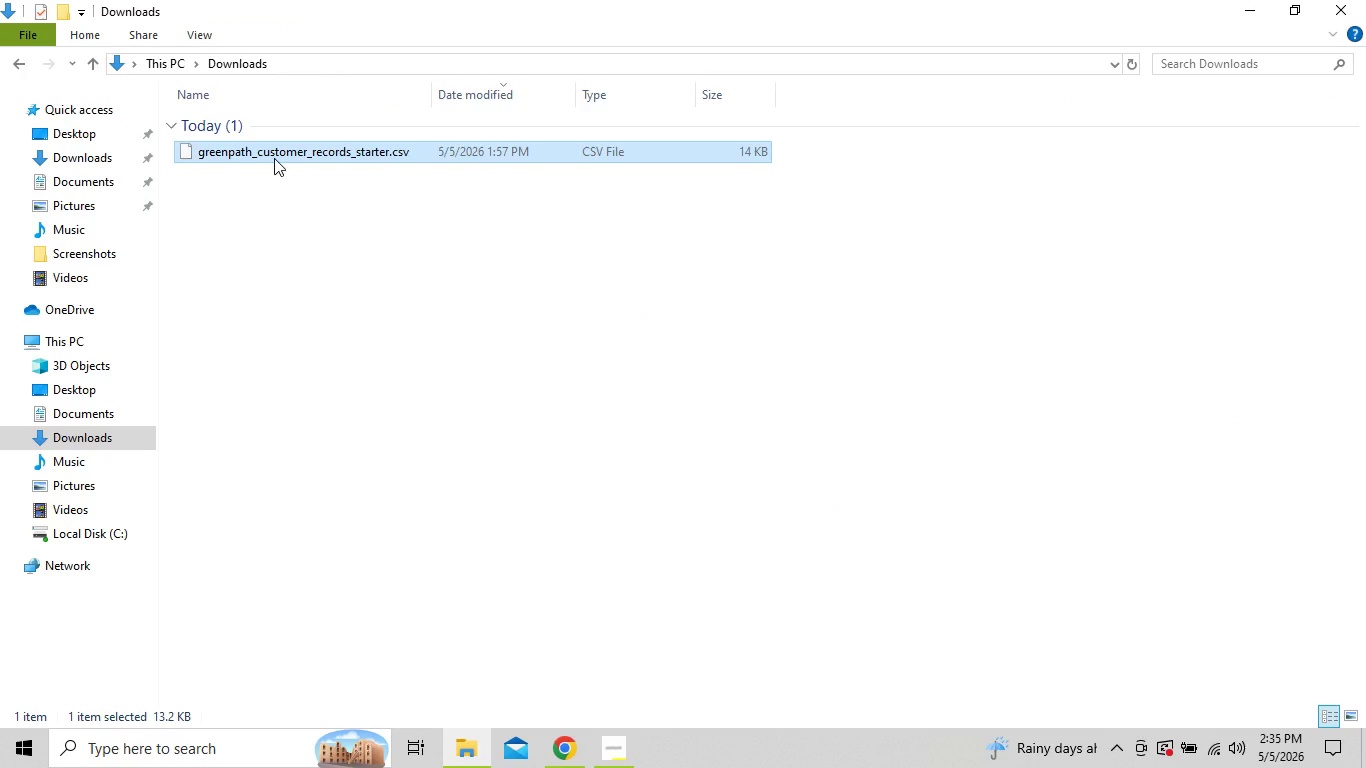 
left_click_drag(start_coordinate=[274, 158], to_coordinate=[574, 617])
 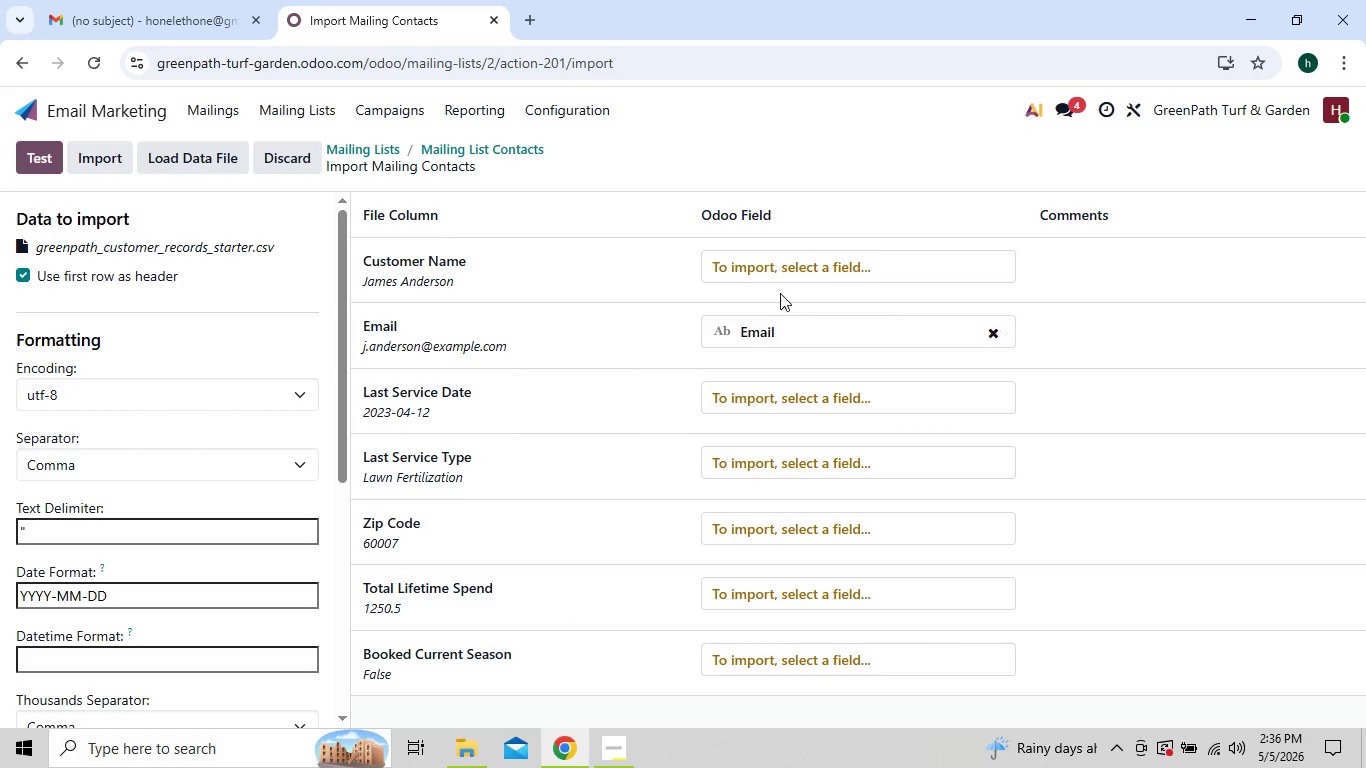 
left_click([800, 272])
 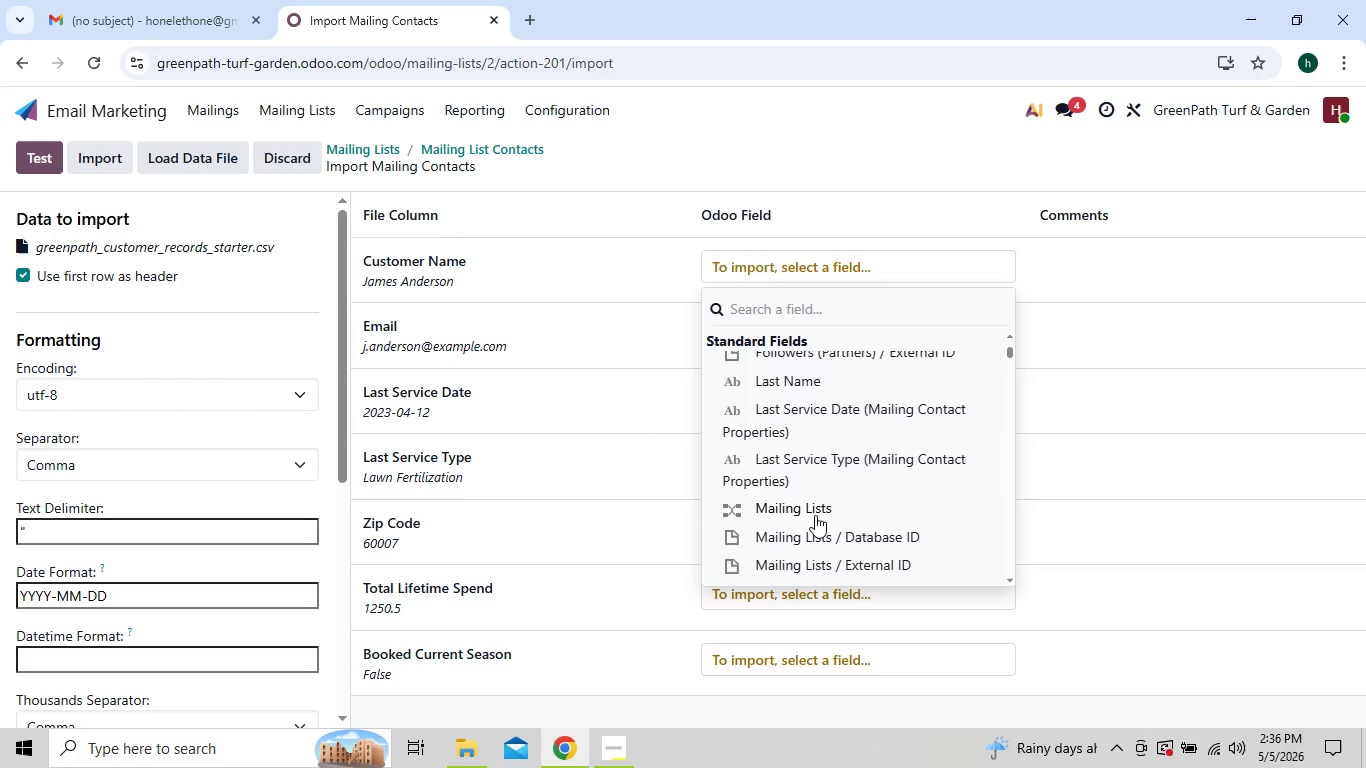 
wait(11.5)
 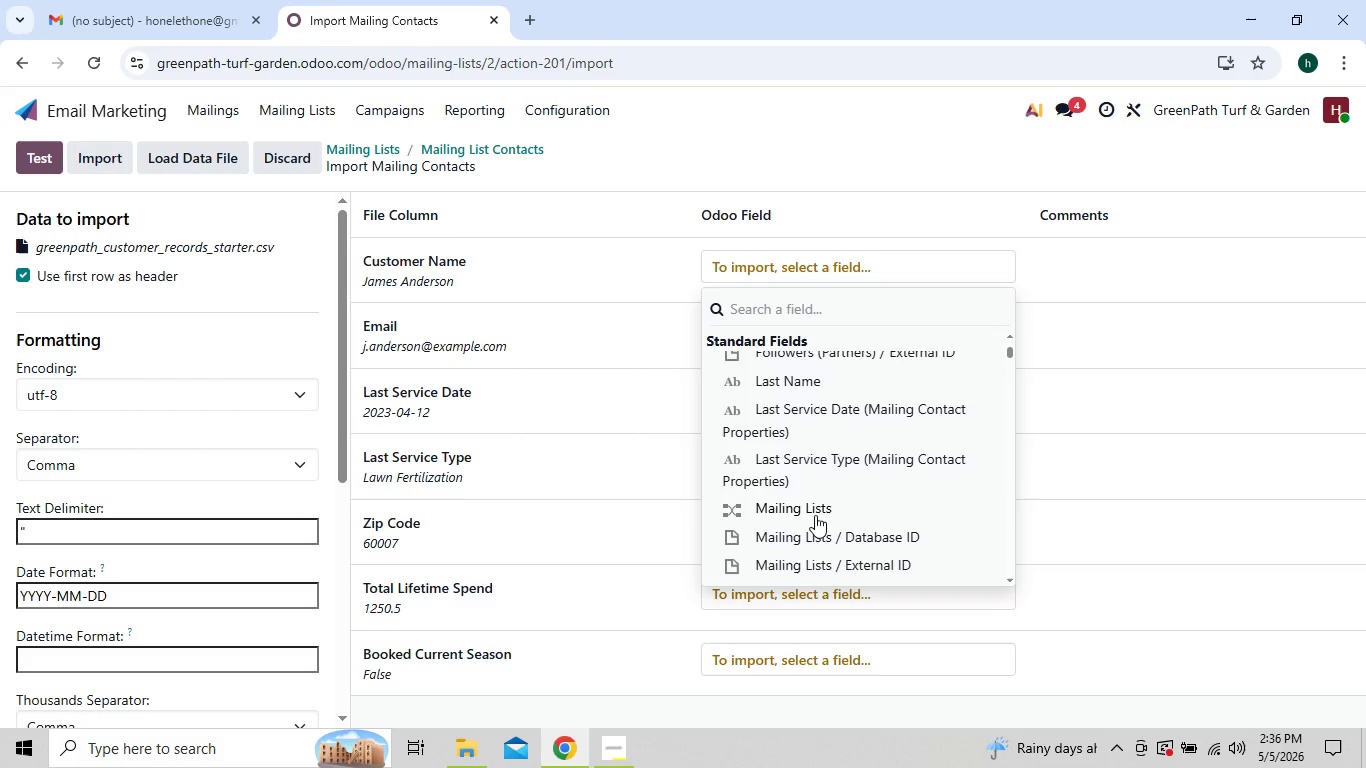 
type(cu)
 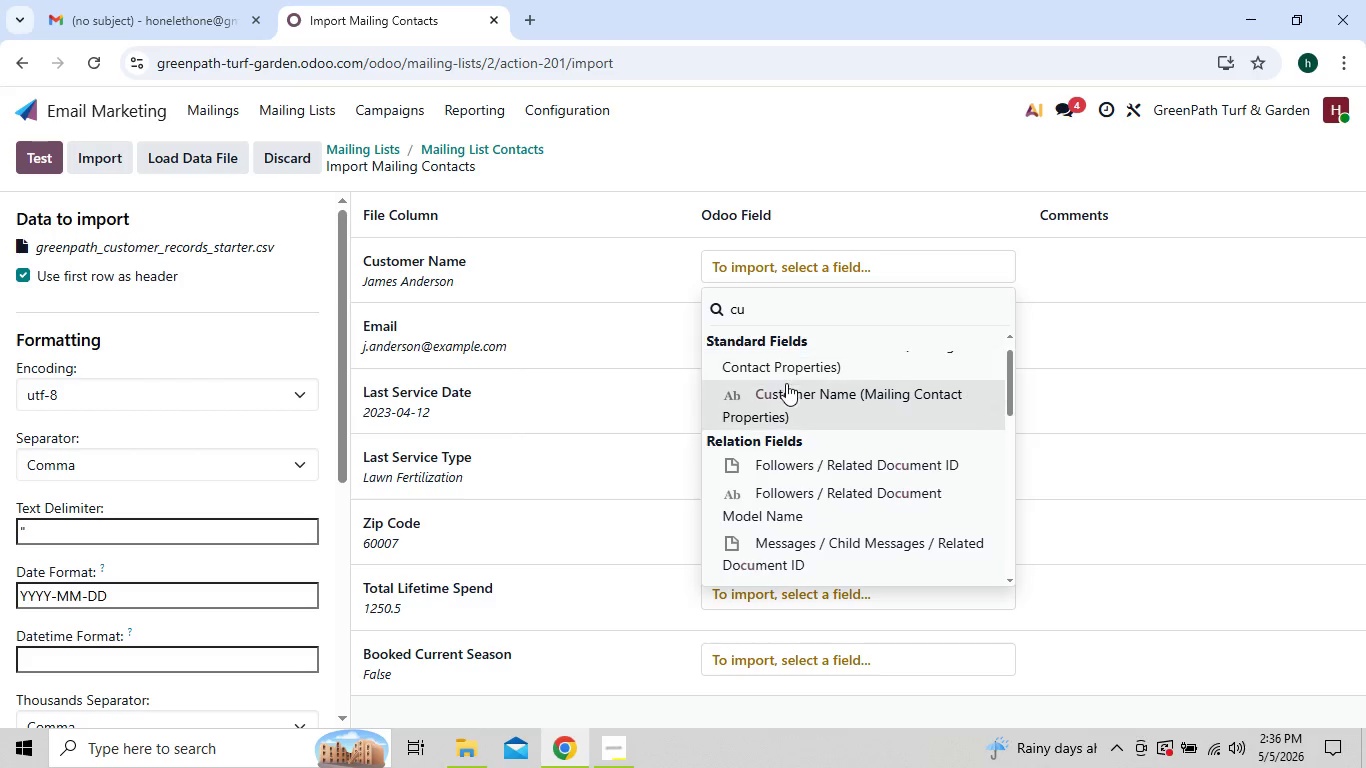 
left_click([786, 387])
 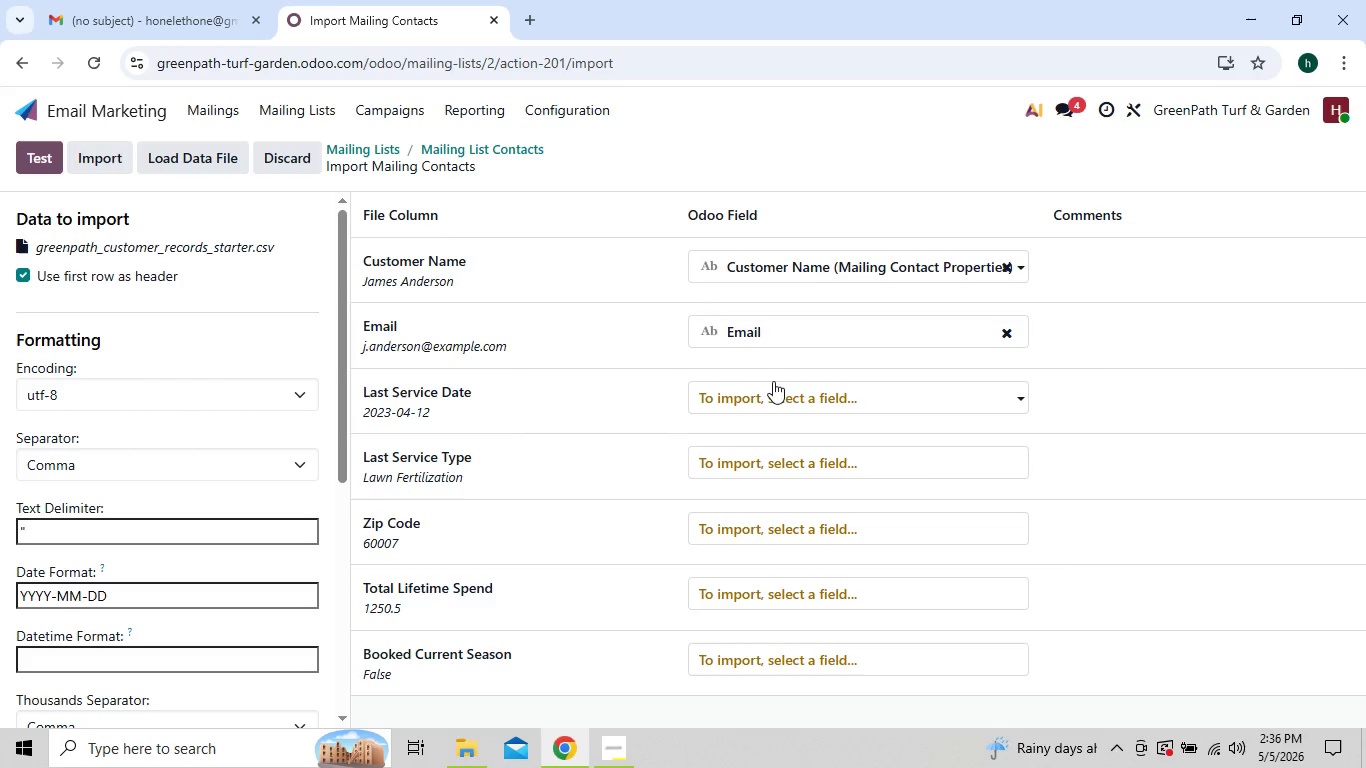 
left_click([780, 401])
 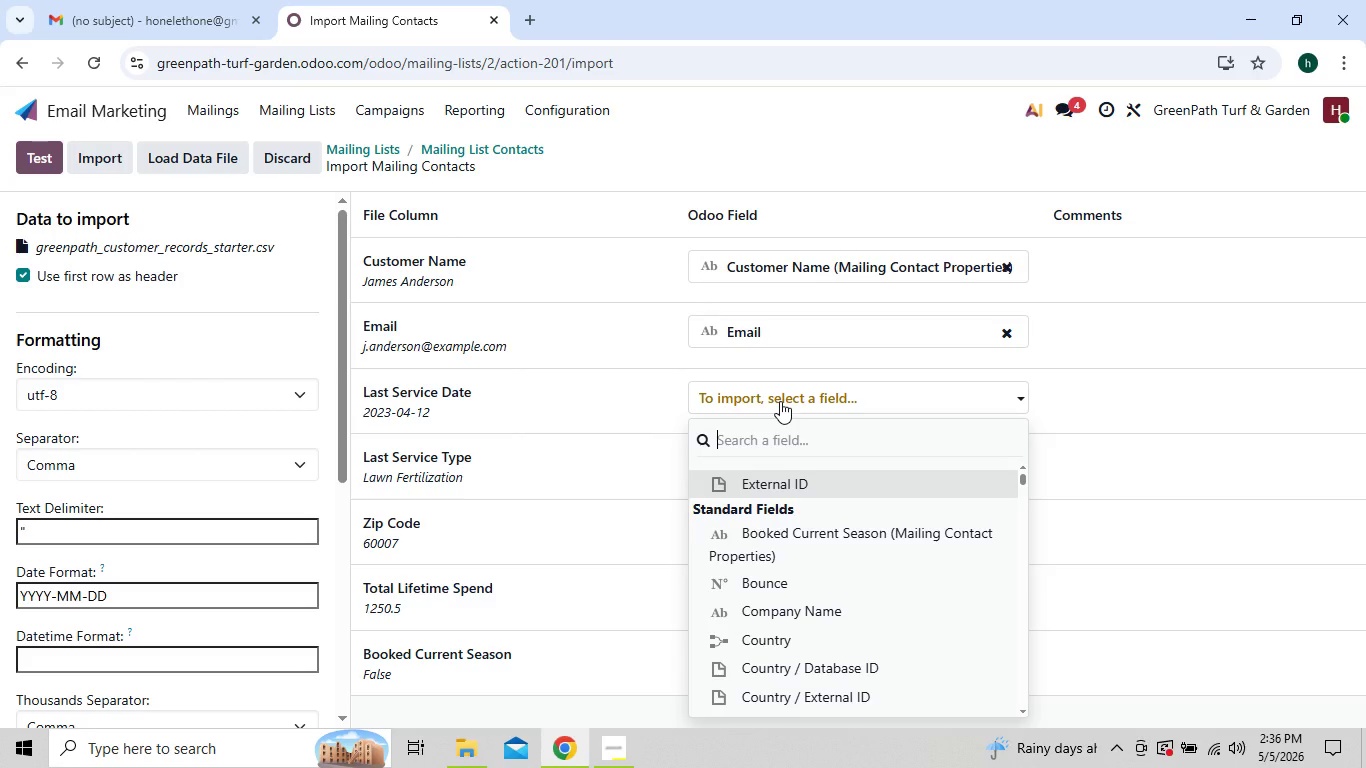 
type(las)
 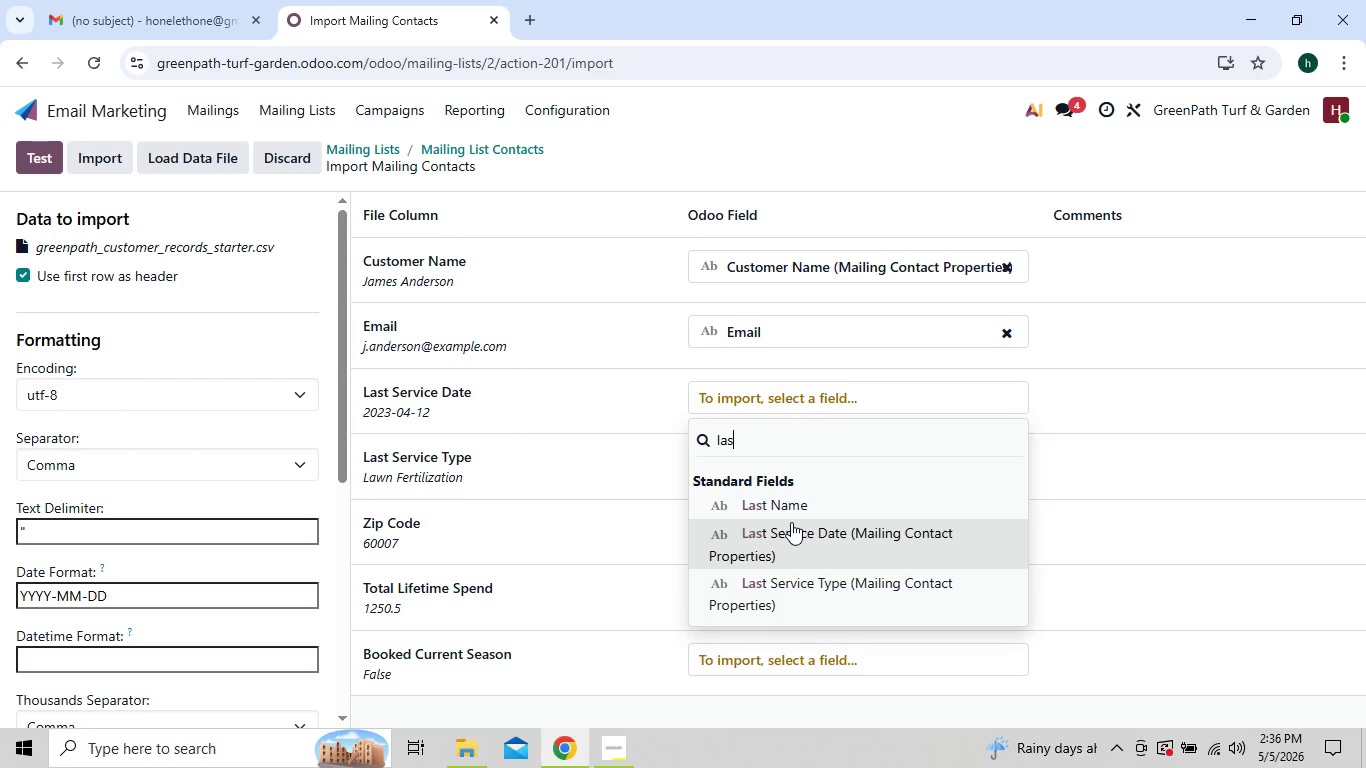 
wait(7.08)
 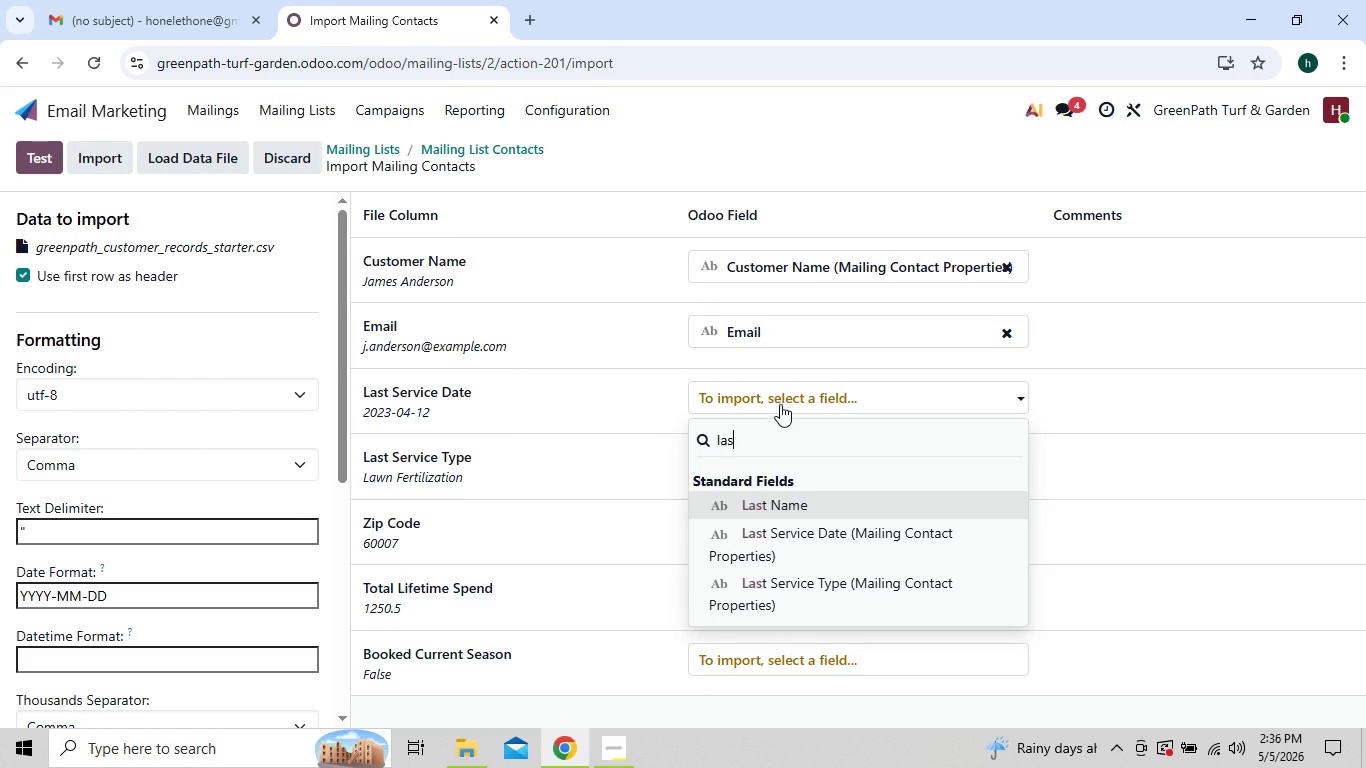 
left_click([794, 579])
 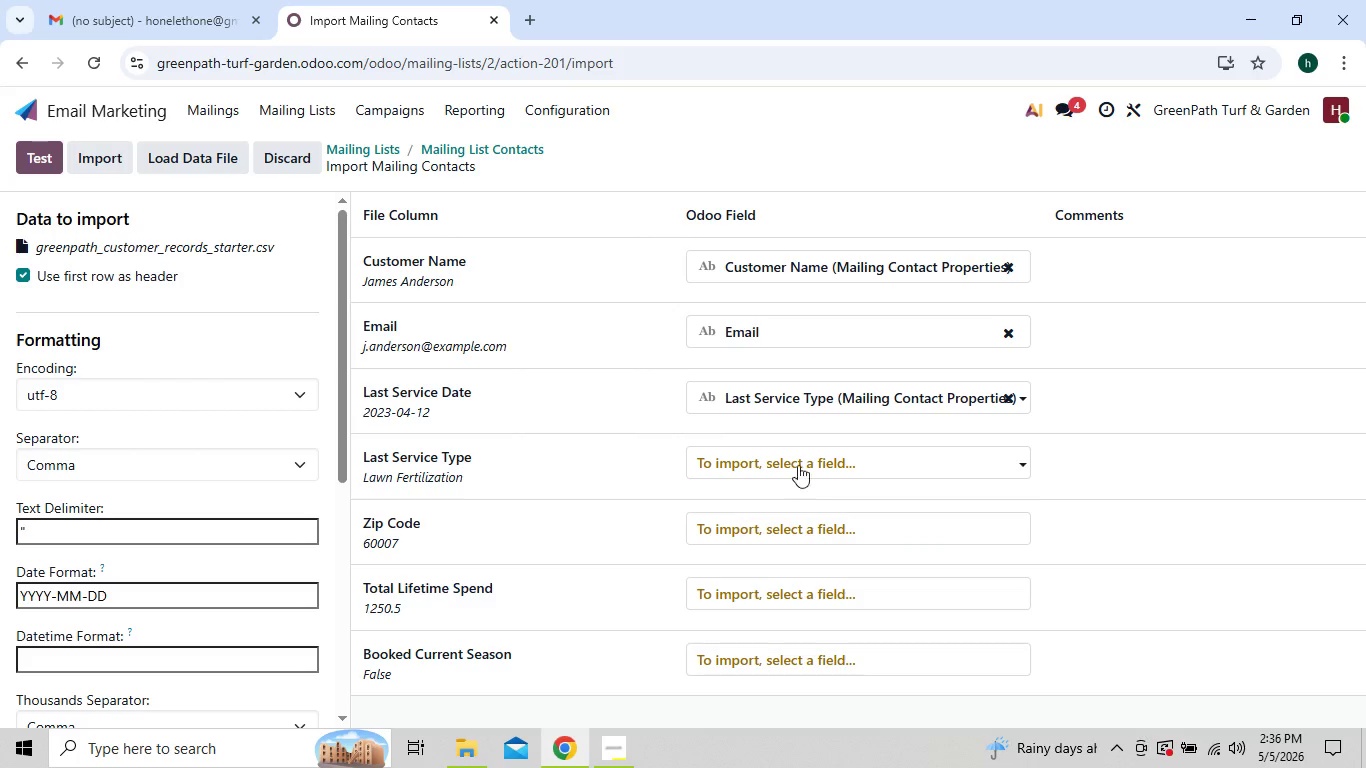 
wait(6.14)
 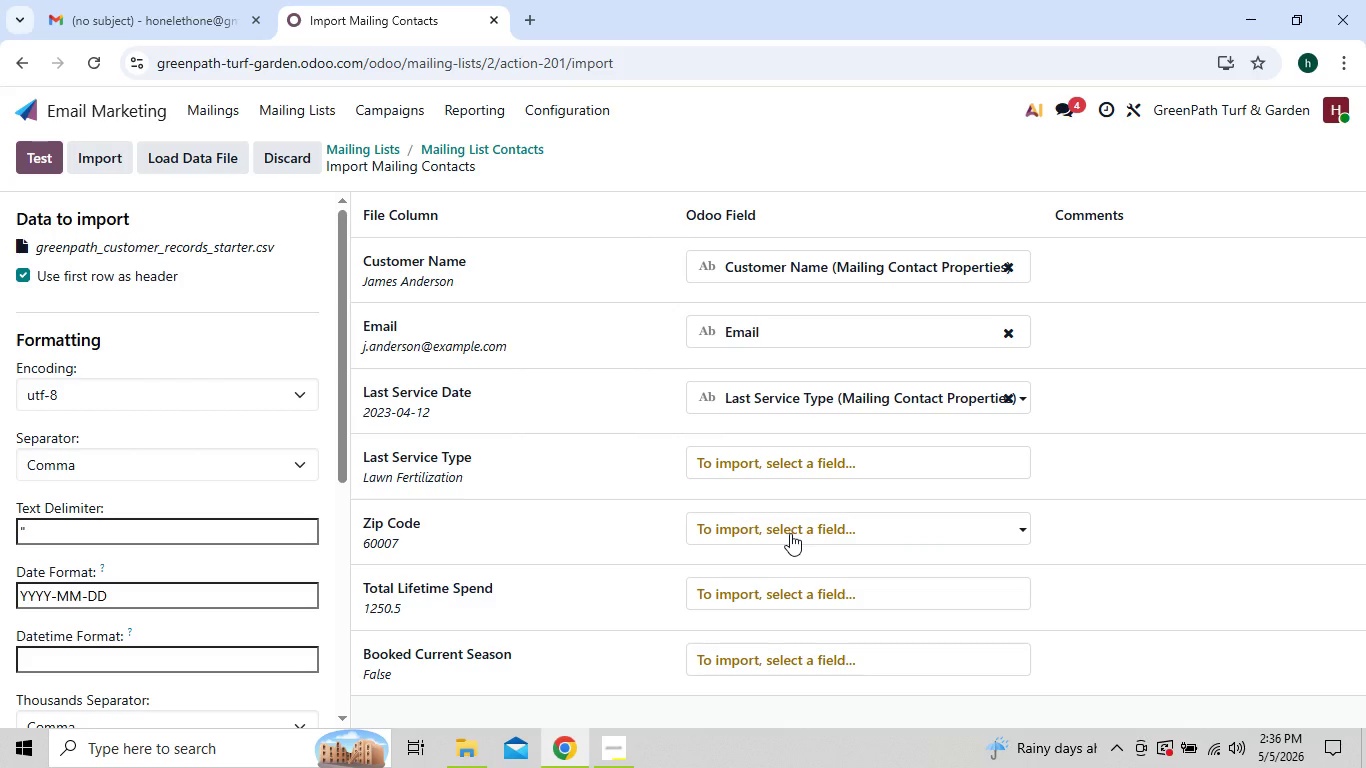 
left_click([833, 392])
 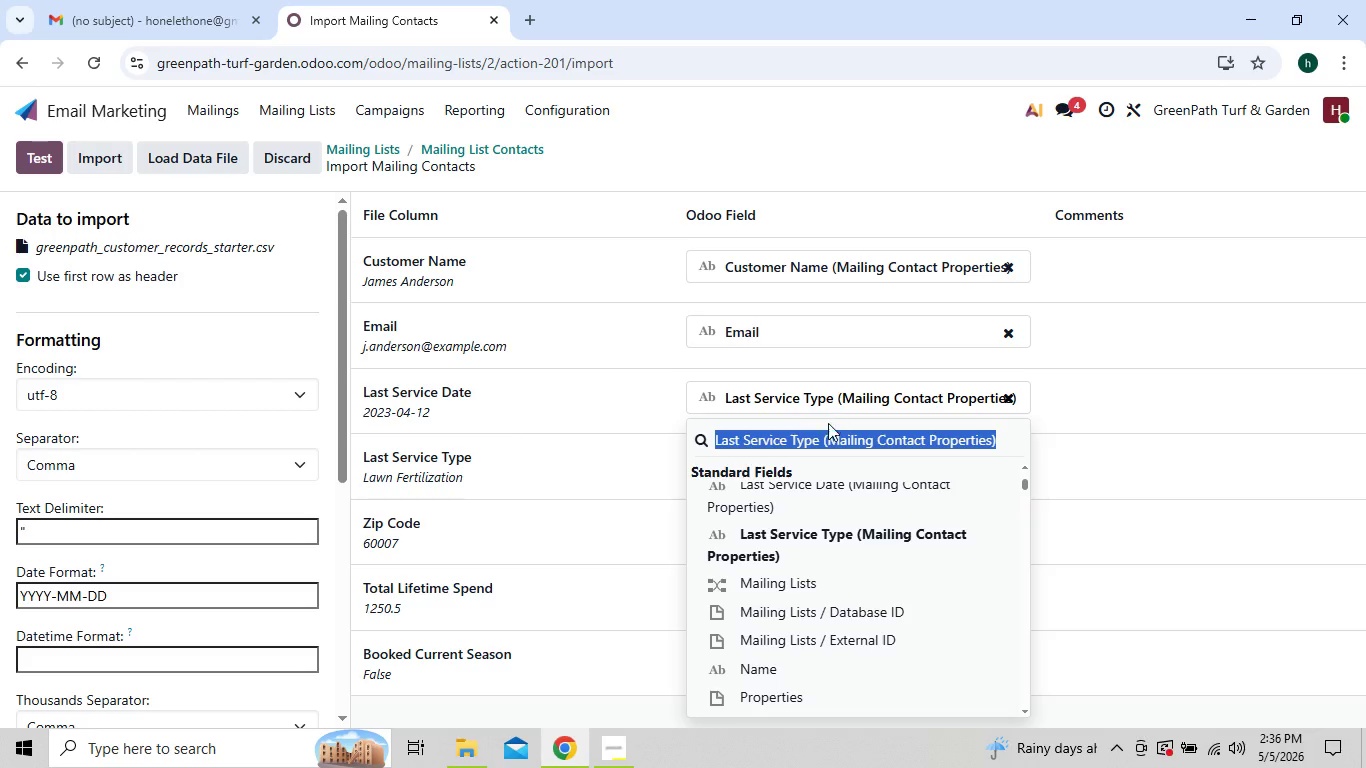 
wait(5.69)
 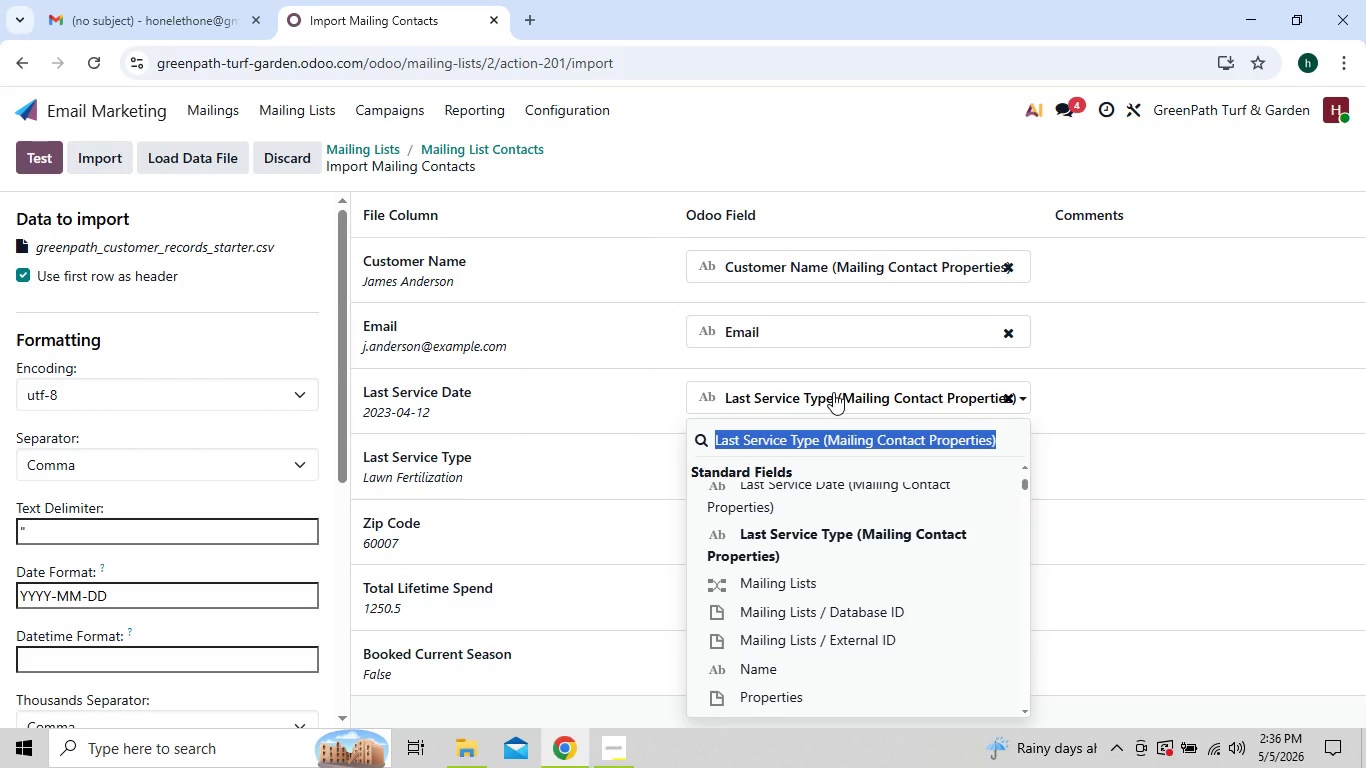 
left_click([824, 486])
 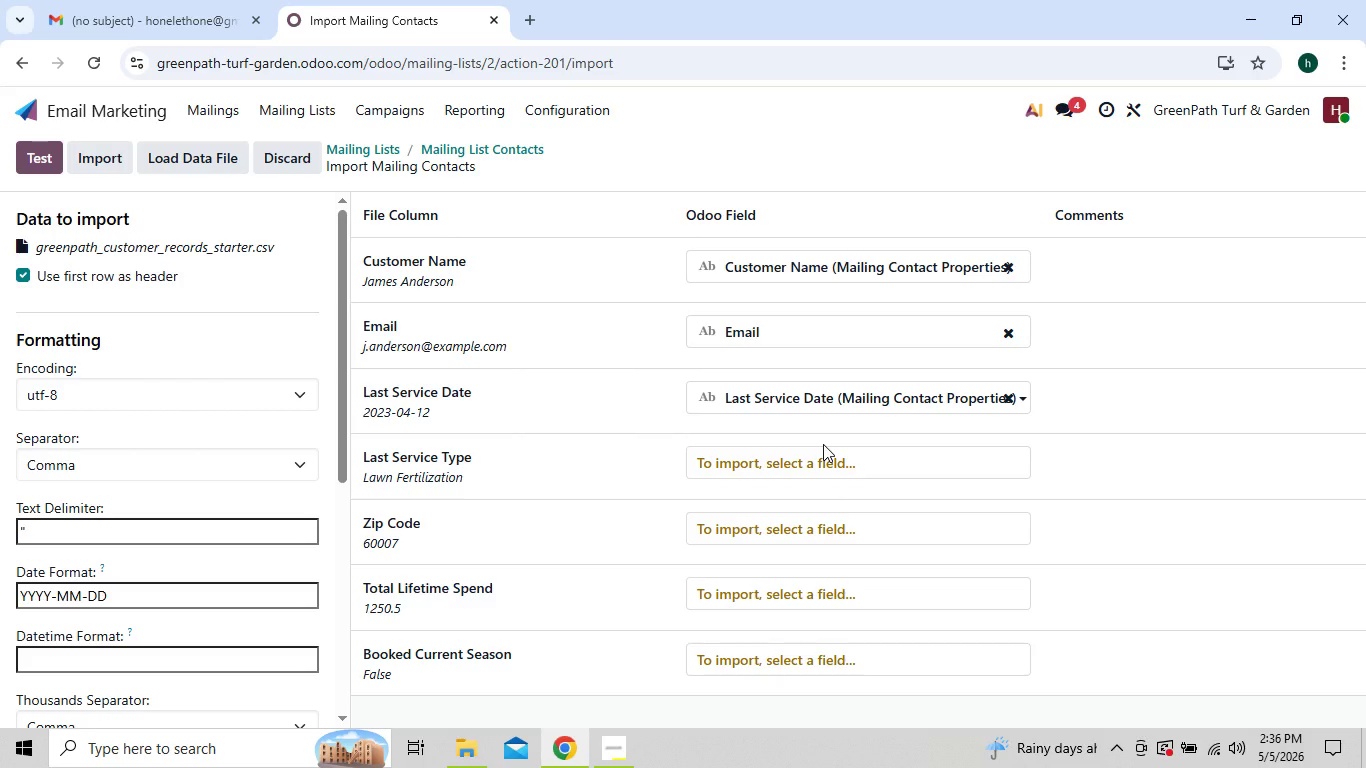 
left_click([823, 444])
 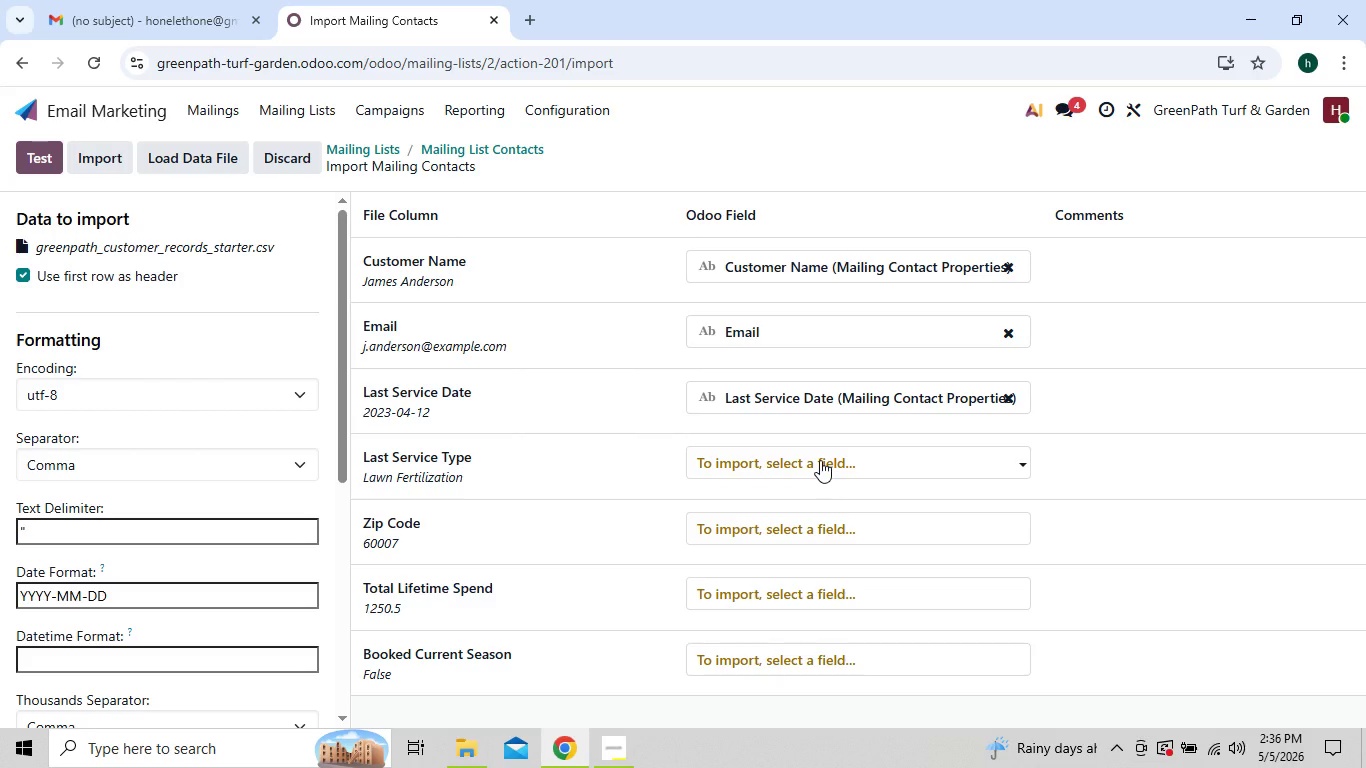 
left_click([820, 460])
 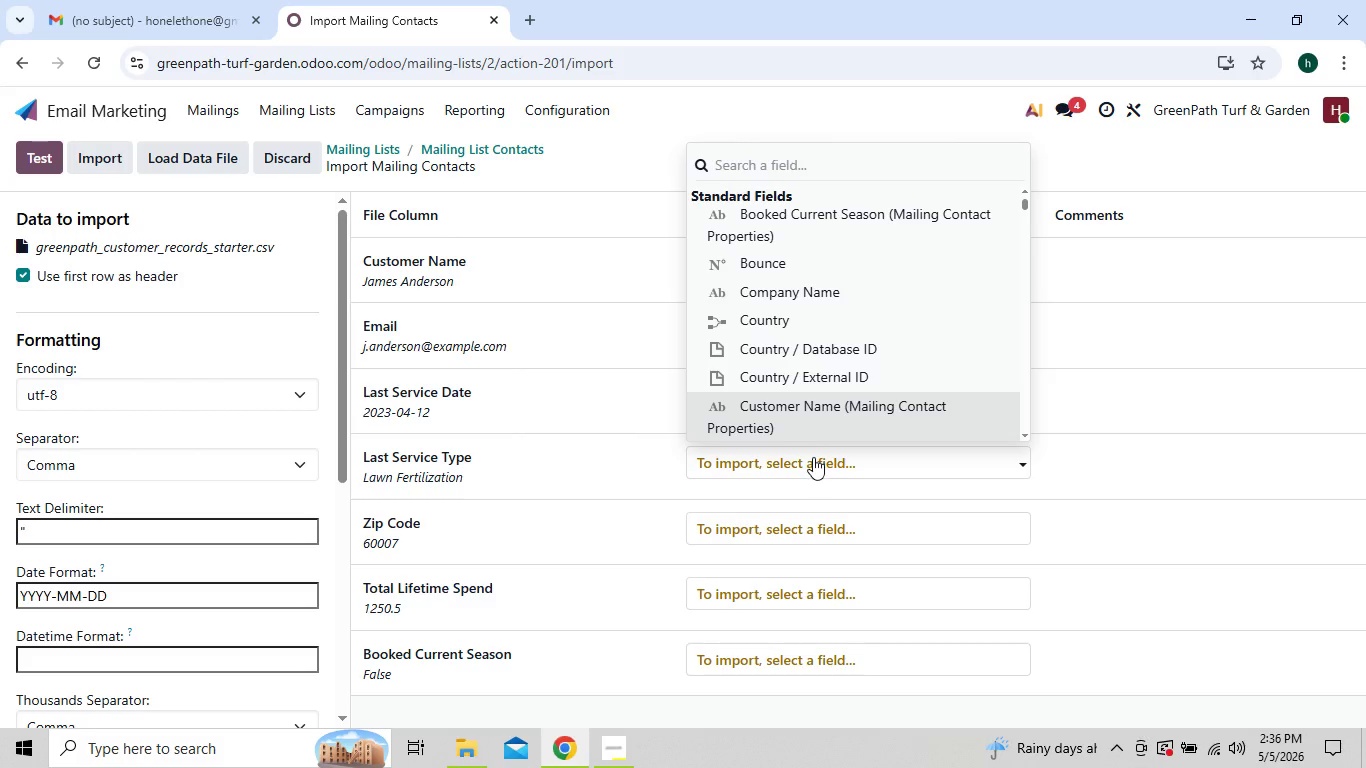 
type(last)
key(Backspace)
key(Backspace)
type(as)
 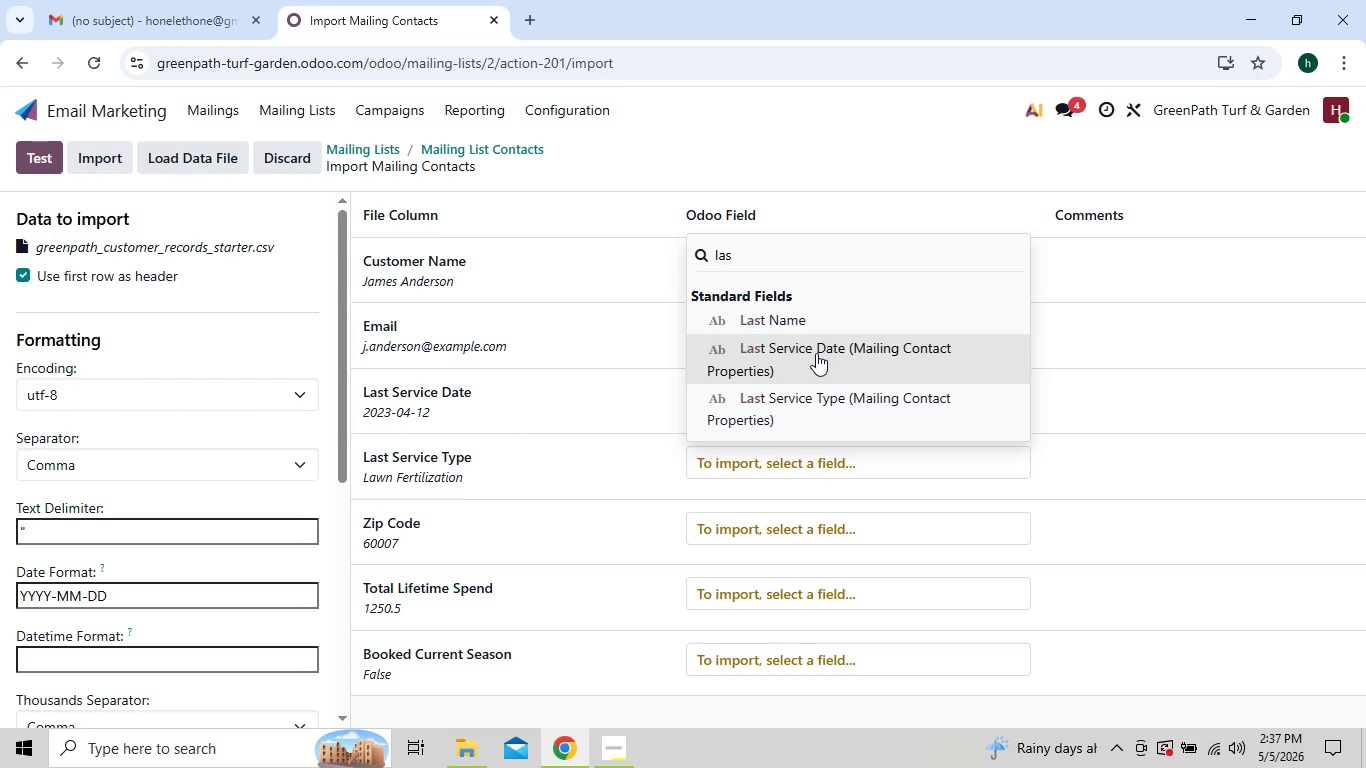 
wait(6.38)
 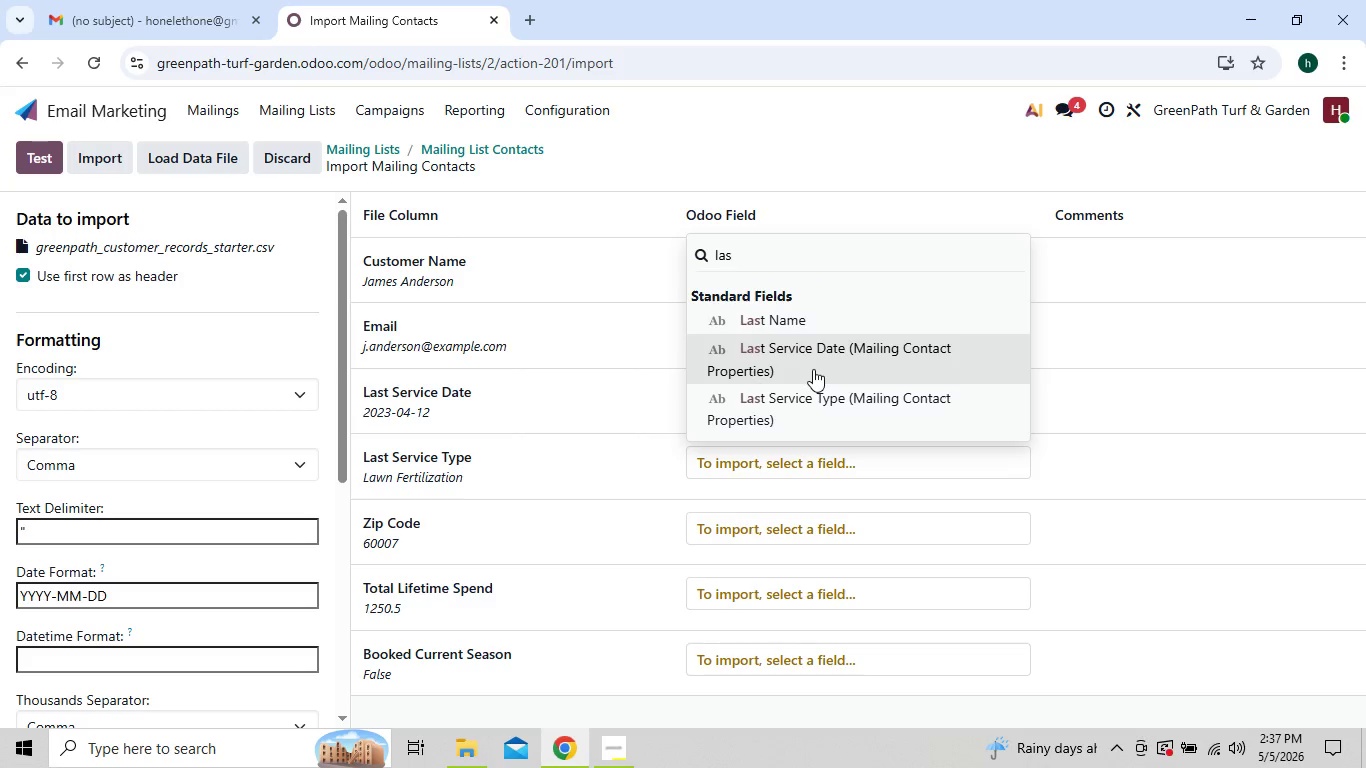 
left_click([816, 387])